 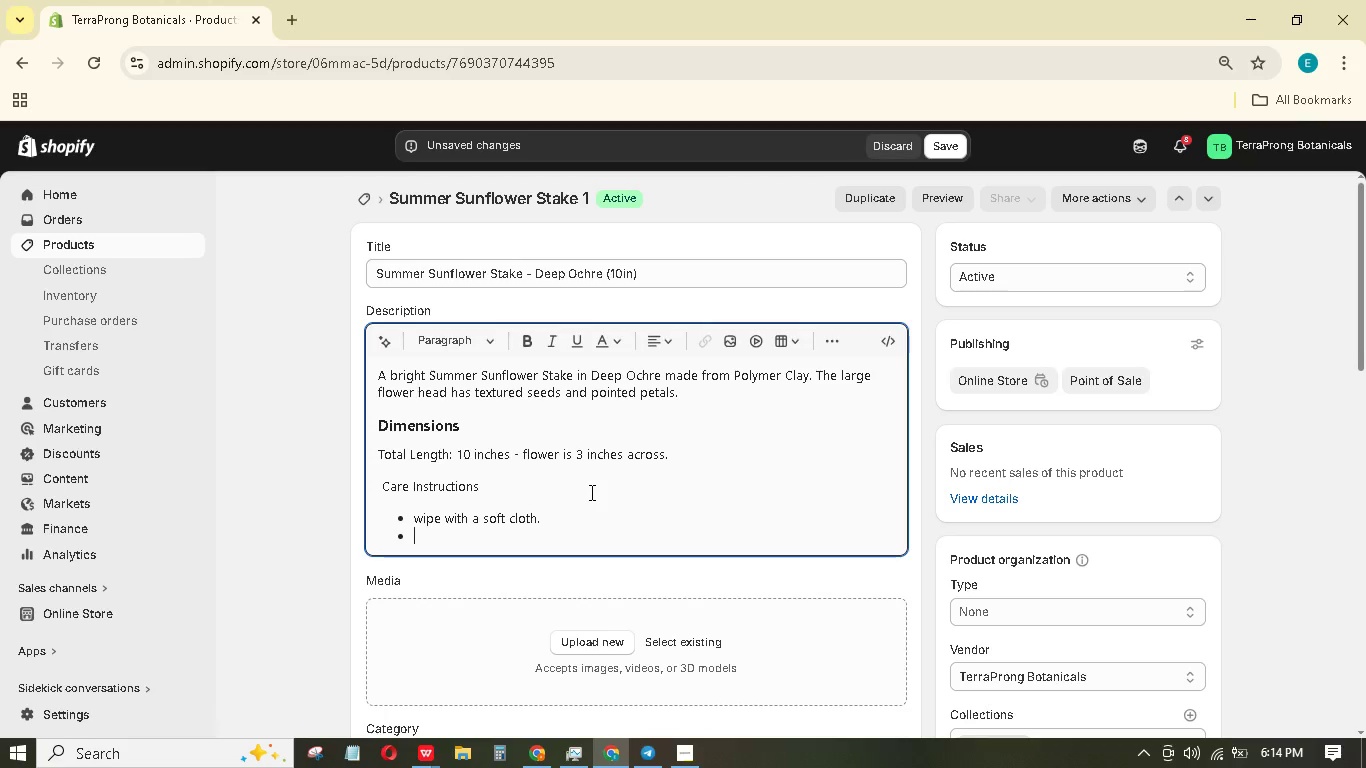 
type(keep away fro )
key(Backspace)
type(m water.)
 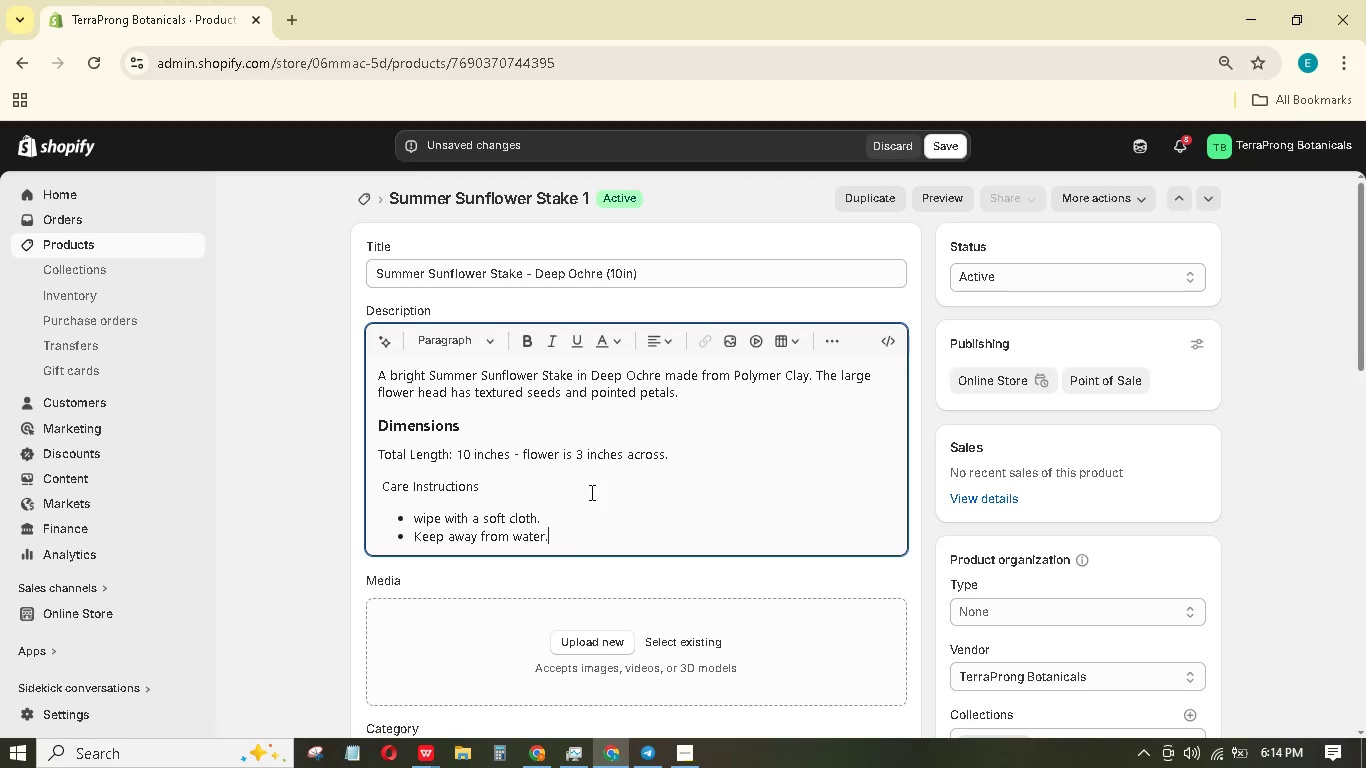 
key(Enter)
 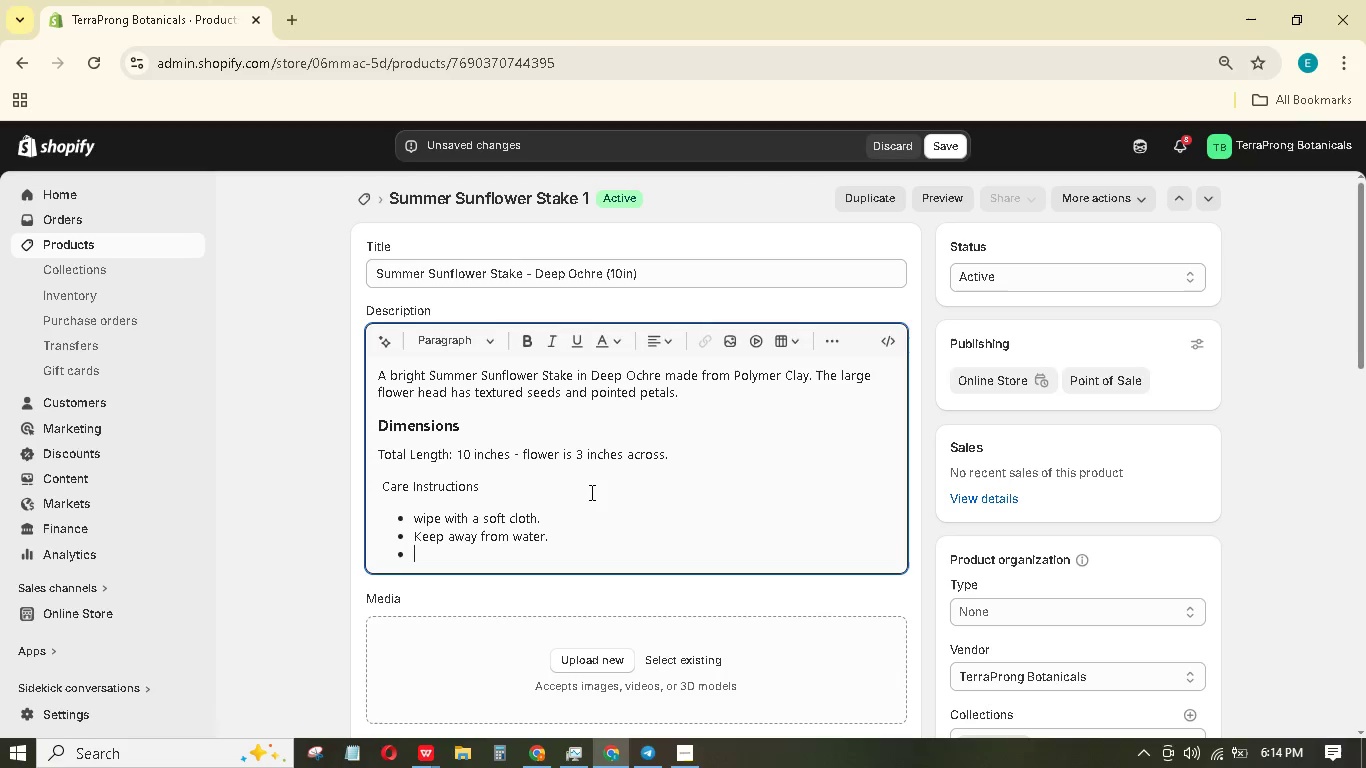 
type(SEASOnal - best for summer.)
 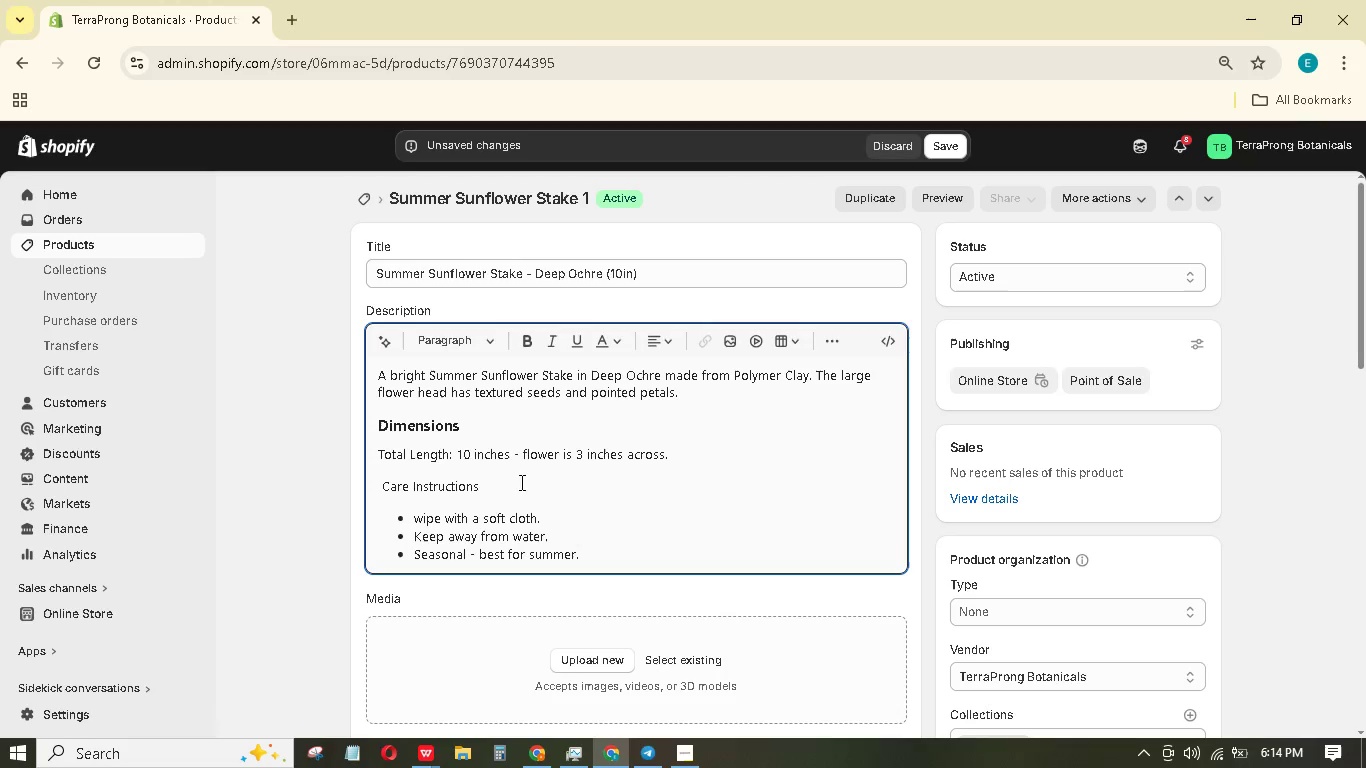 
left_click([480, 492])
 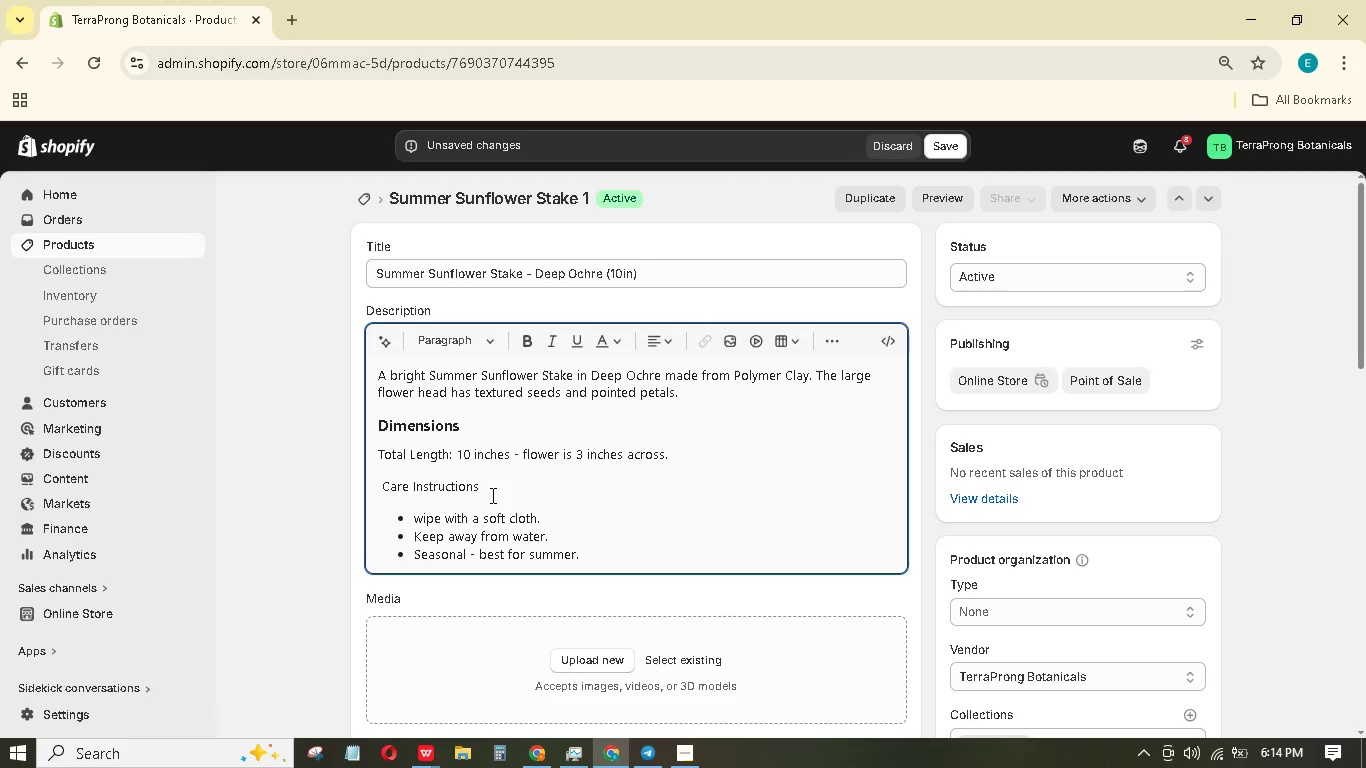 
hold_key(key=ArrowLeft, duration=0.78)
 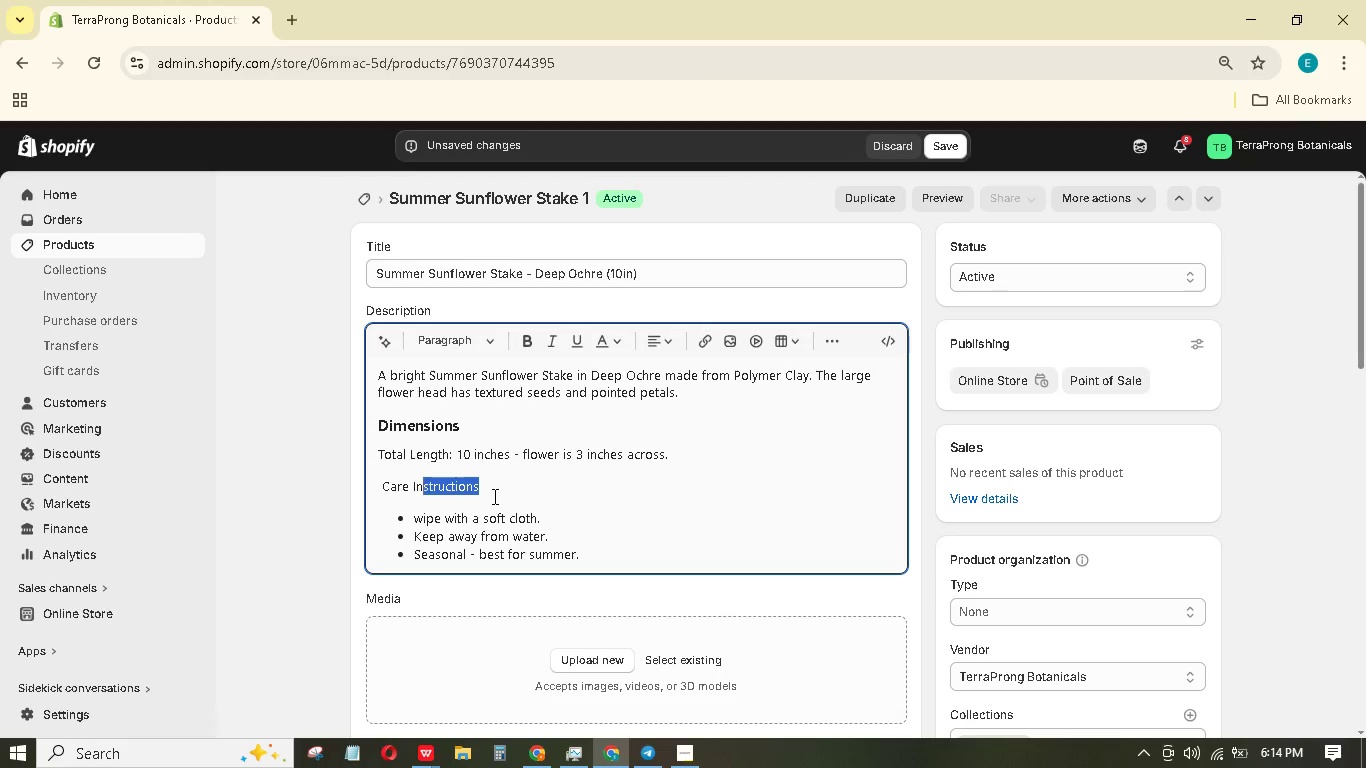 
key(Shift+ArrowLeft)
 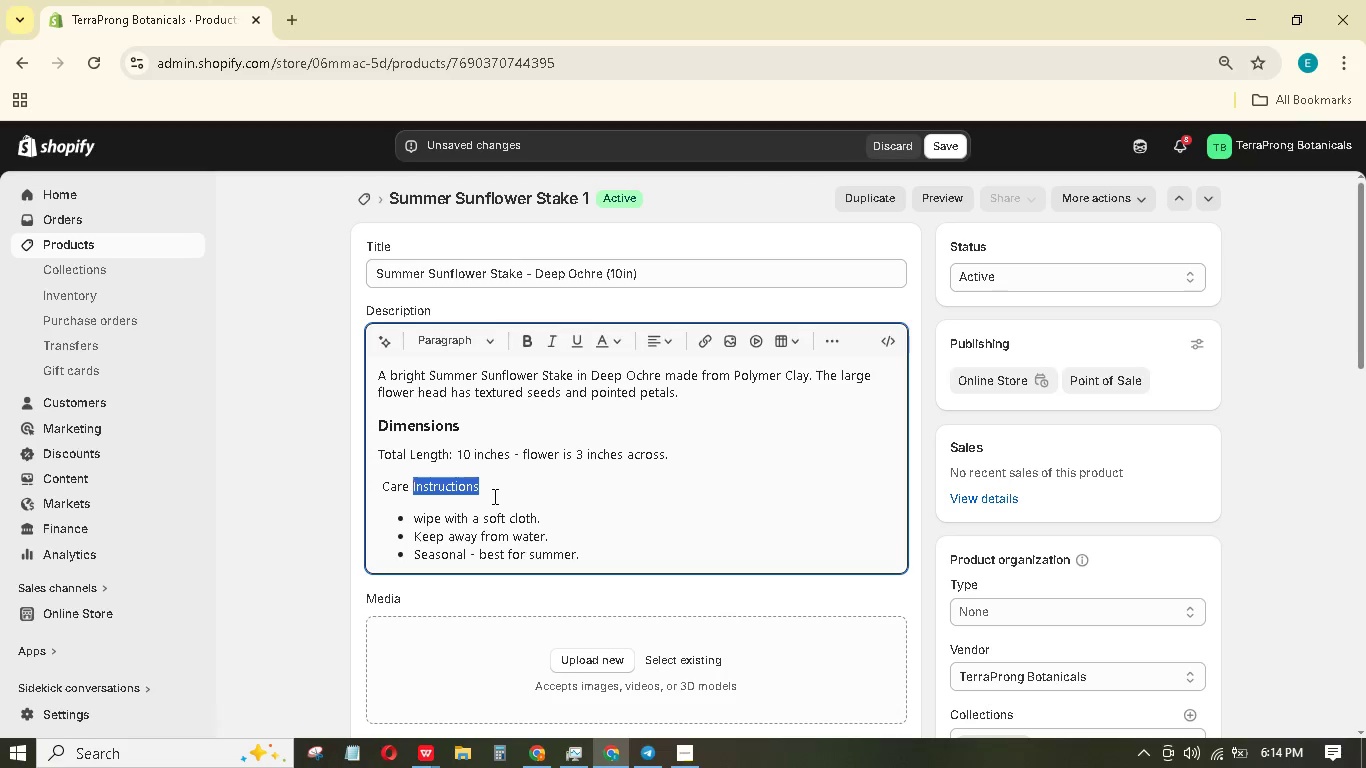 
key(Shift+ArrowLeft)
 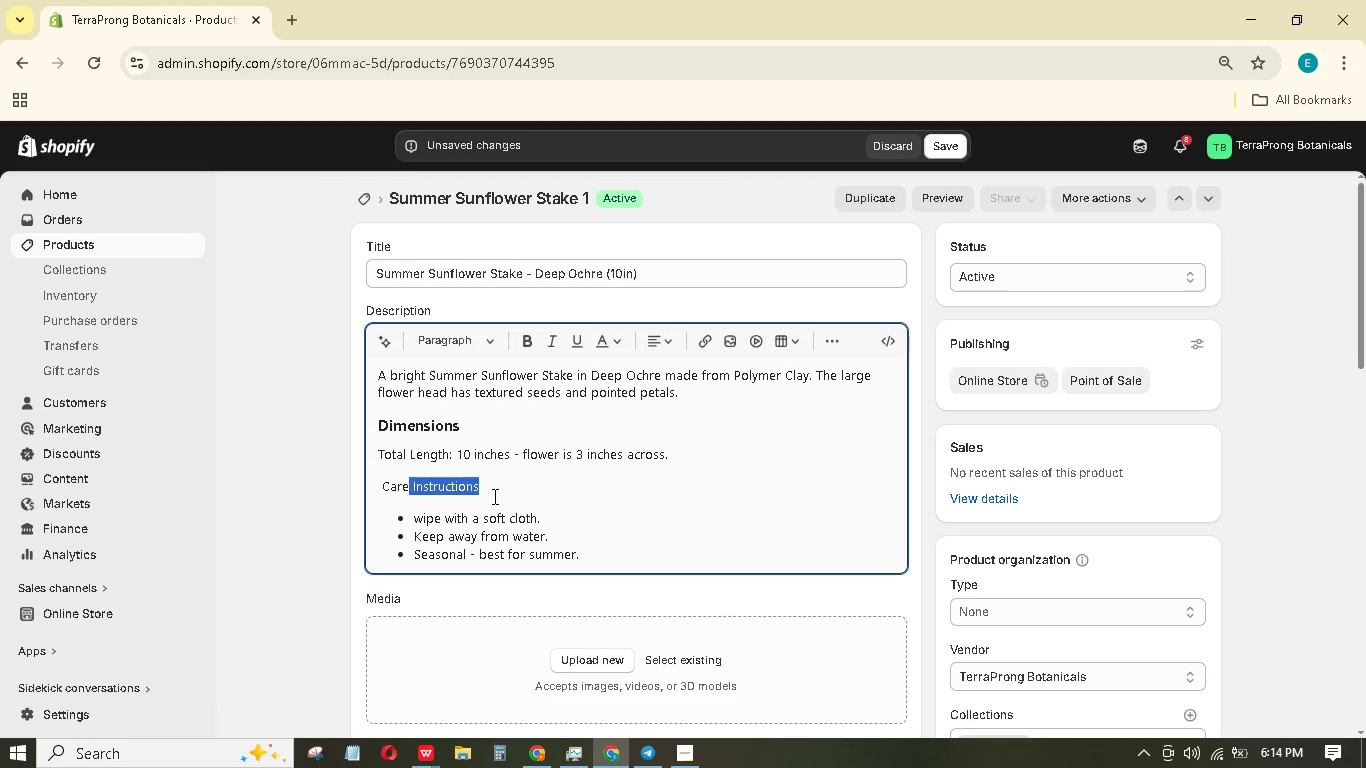 
key(Shift+ArrowLeft)
 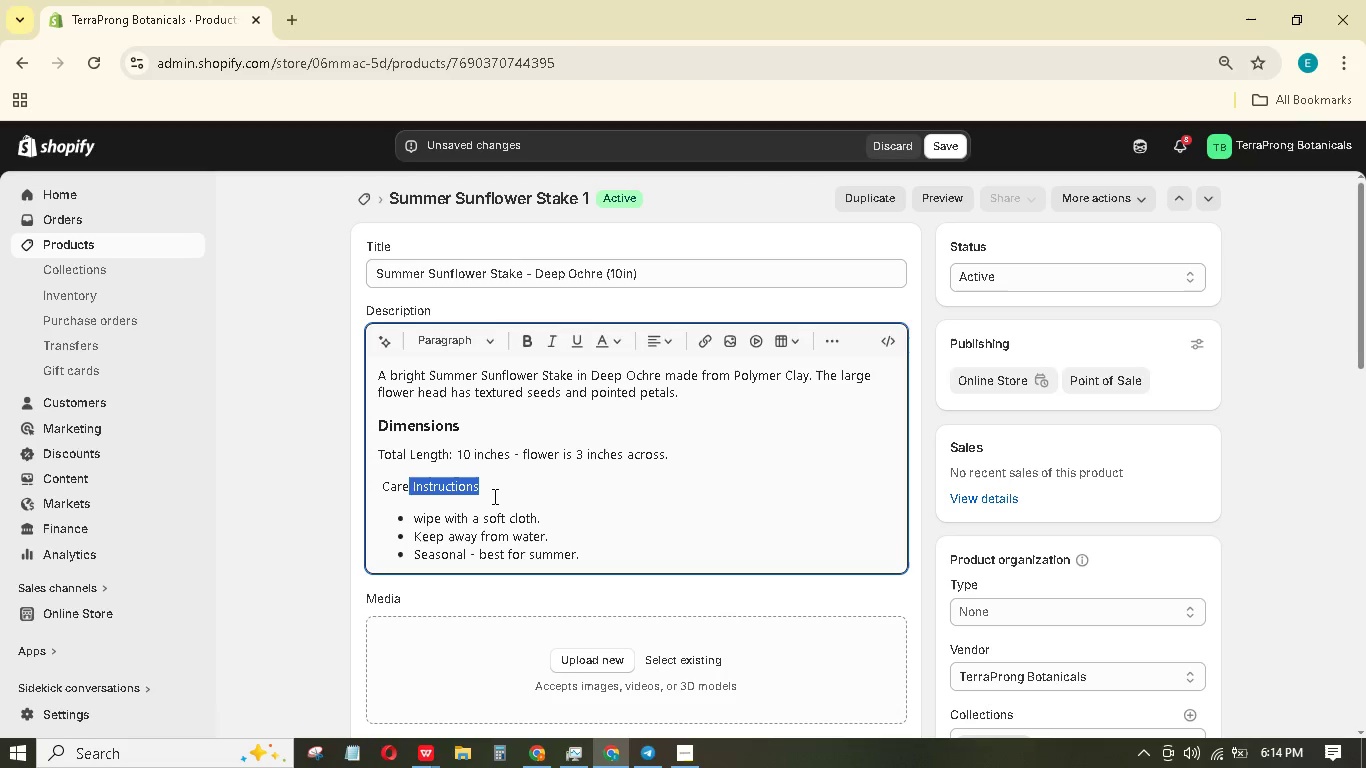 
key(Shift+ArrowLeft)
 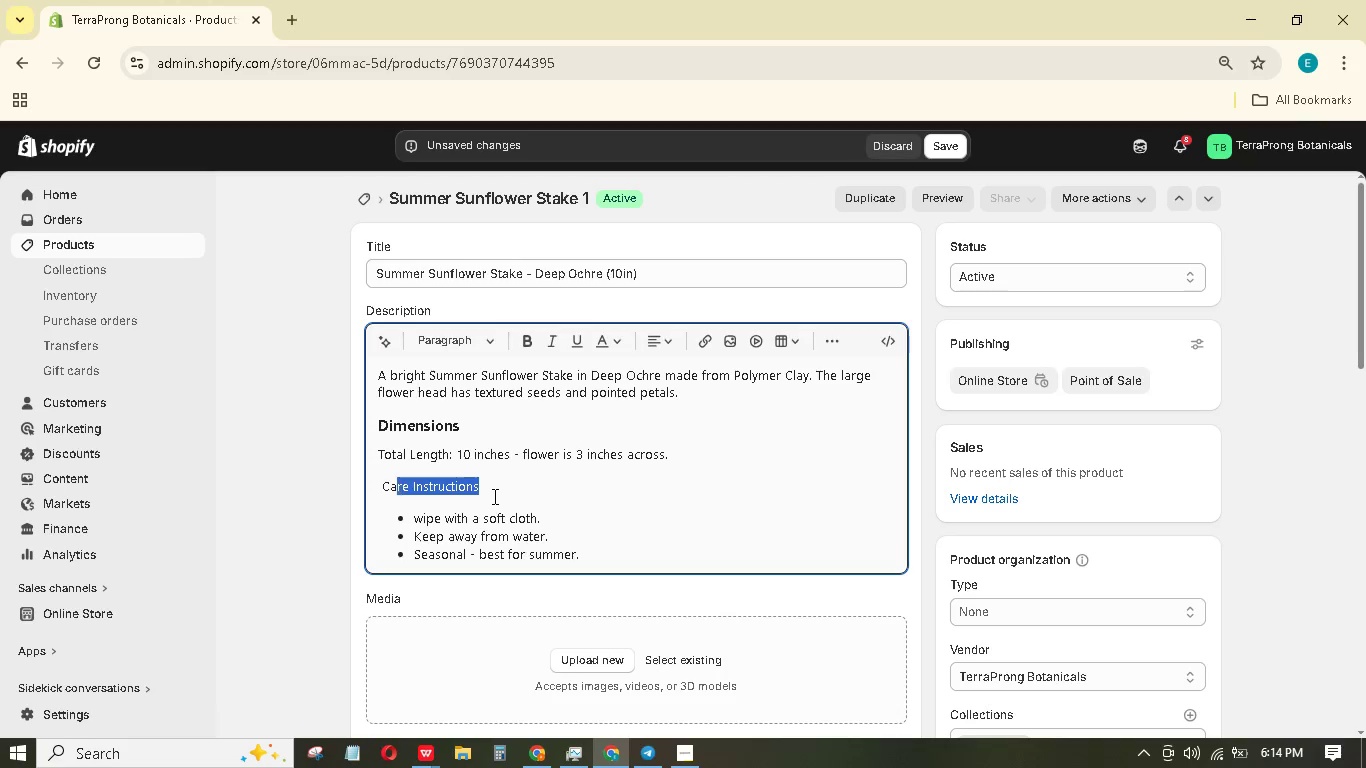 
key(Shift+ArrowLeft)
 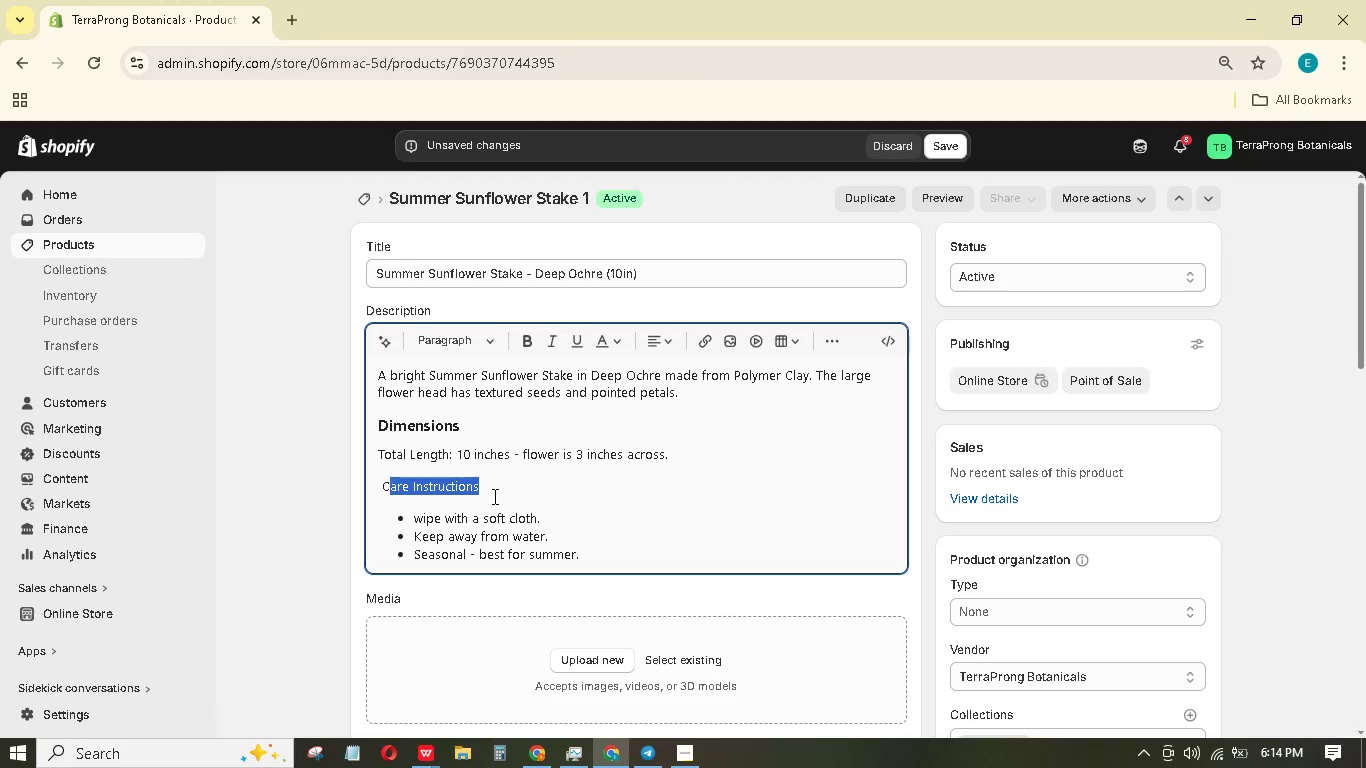 
key(Shift+ArrowLeft)
 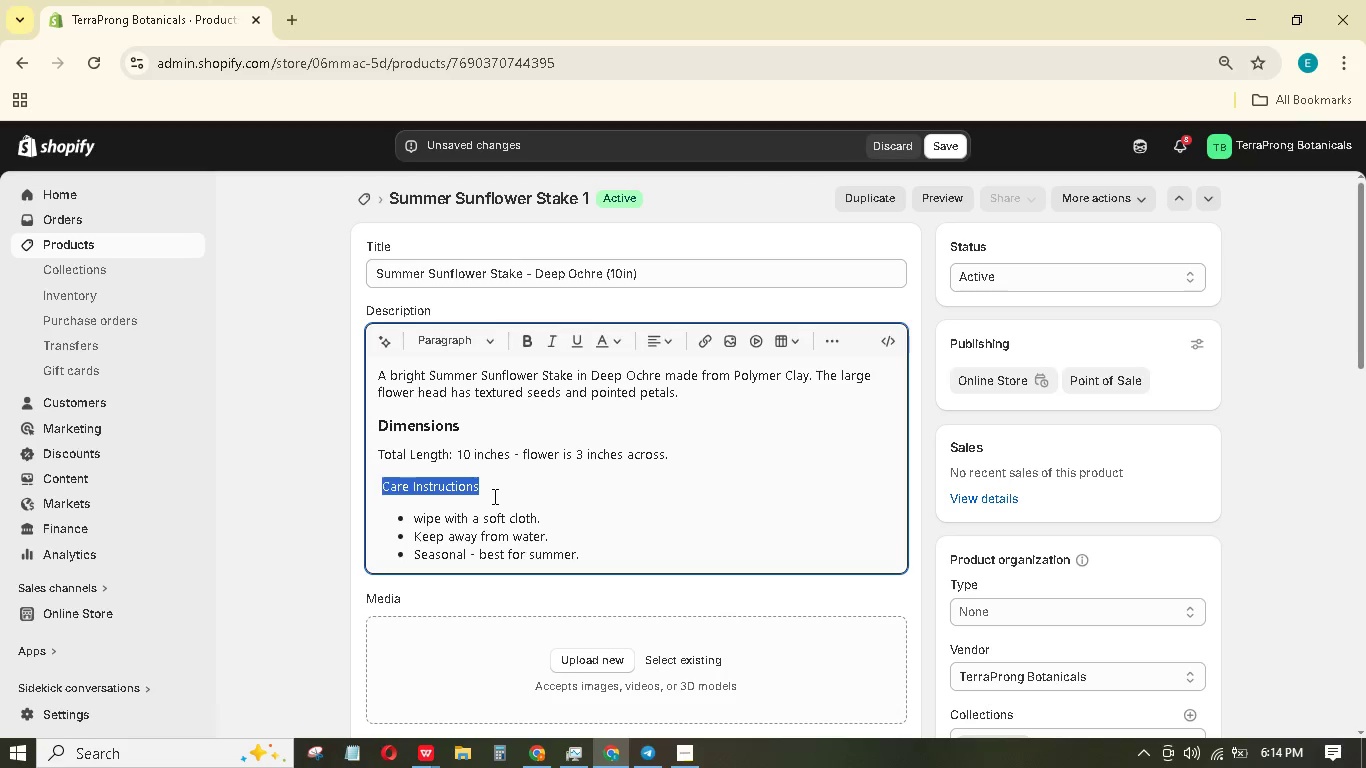 
key(Shift+ArrowLeft)
 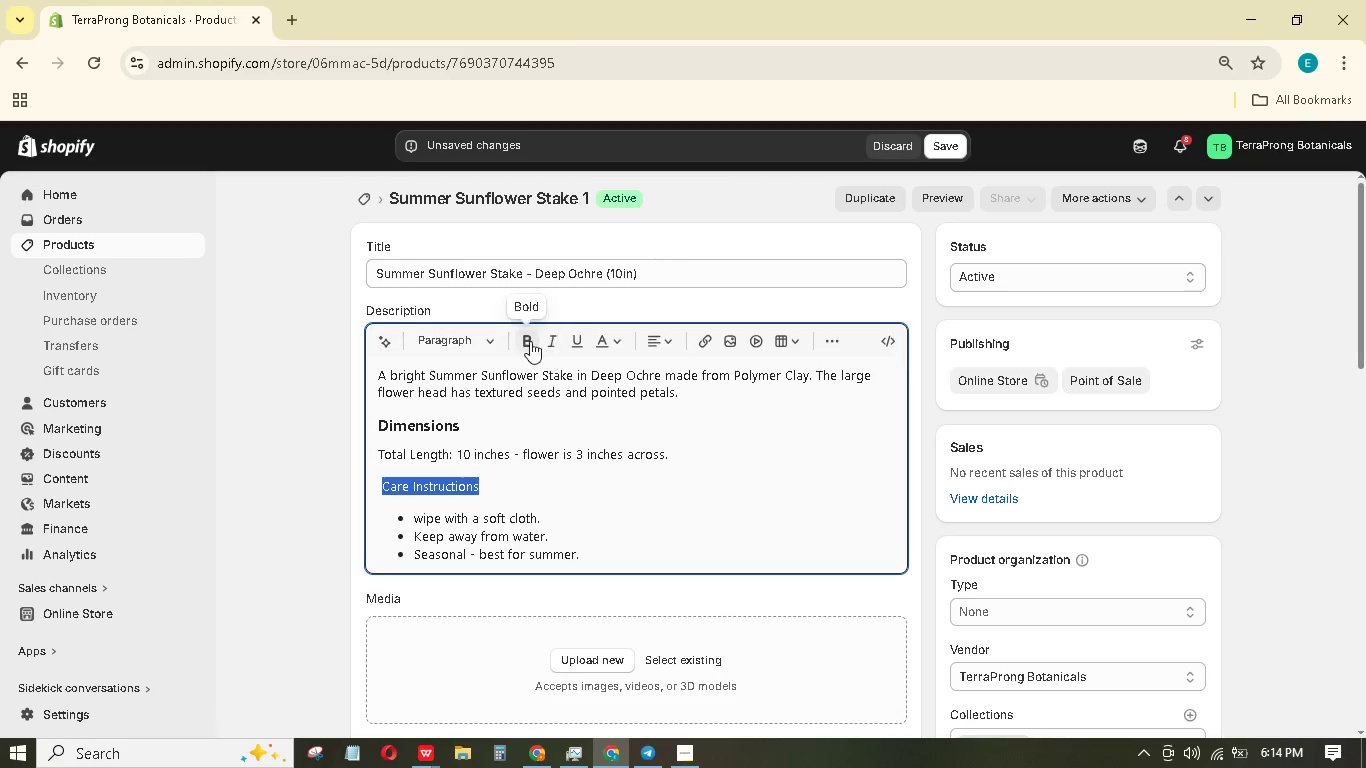 
left_click([521, 343])
 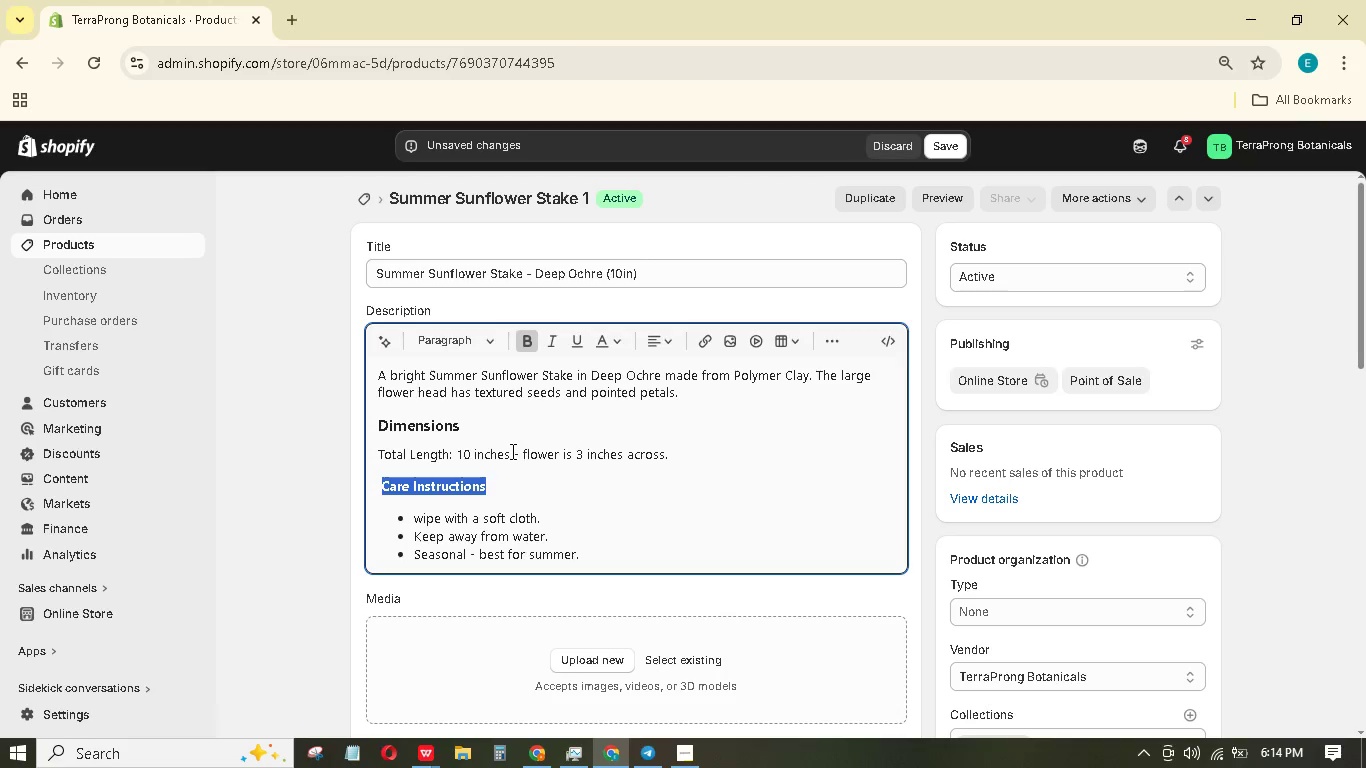 
left_click_drag(start_coordinate=[509, 451], to_coordinate=[457, 454])
 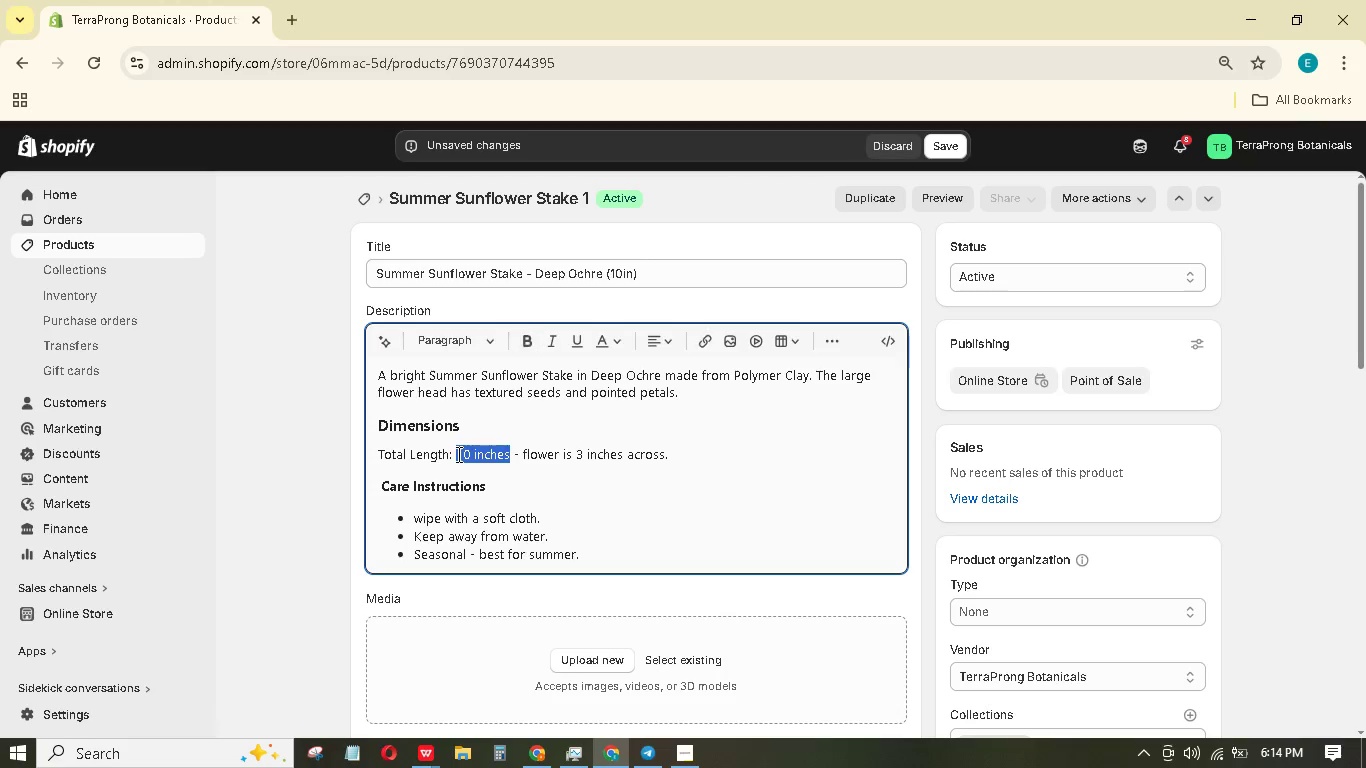 
left_click([457, 454])
 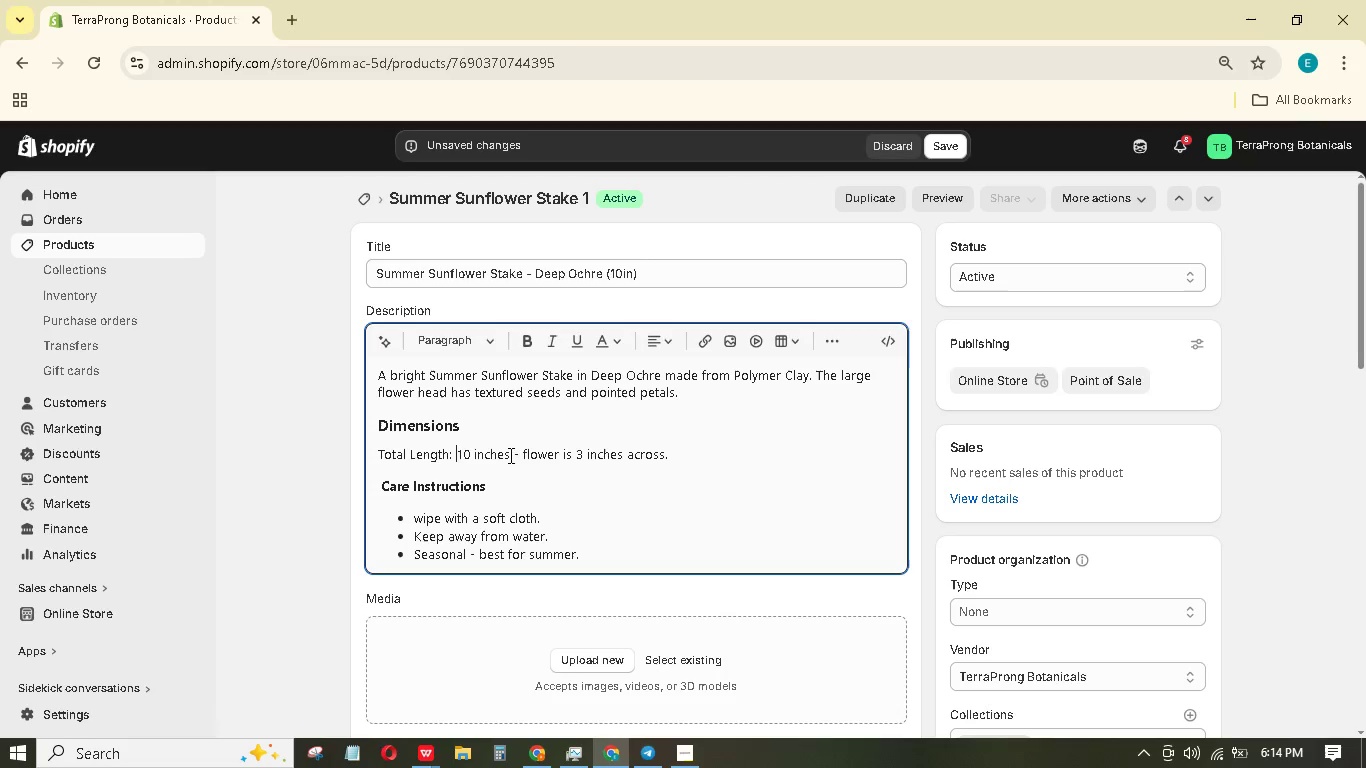 
left_click_drag(start_coordinate=[509, 455], to_coordinate=[483, 455])
 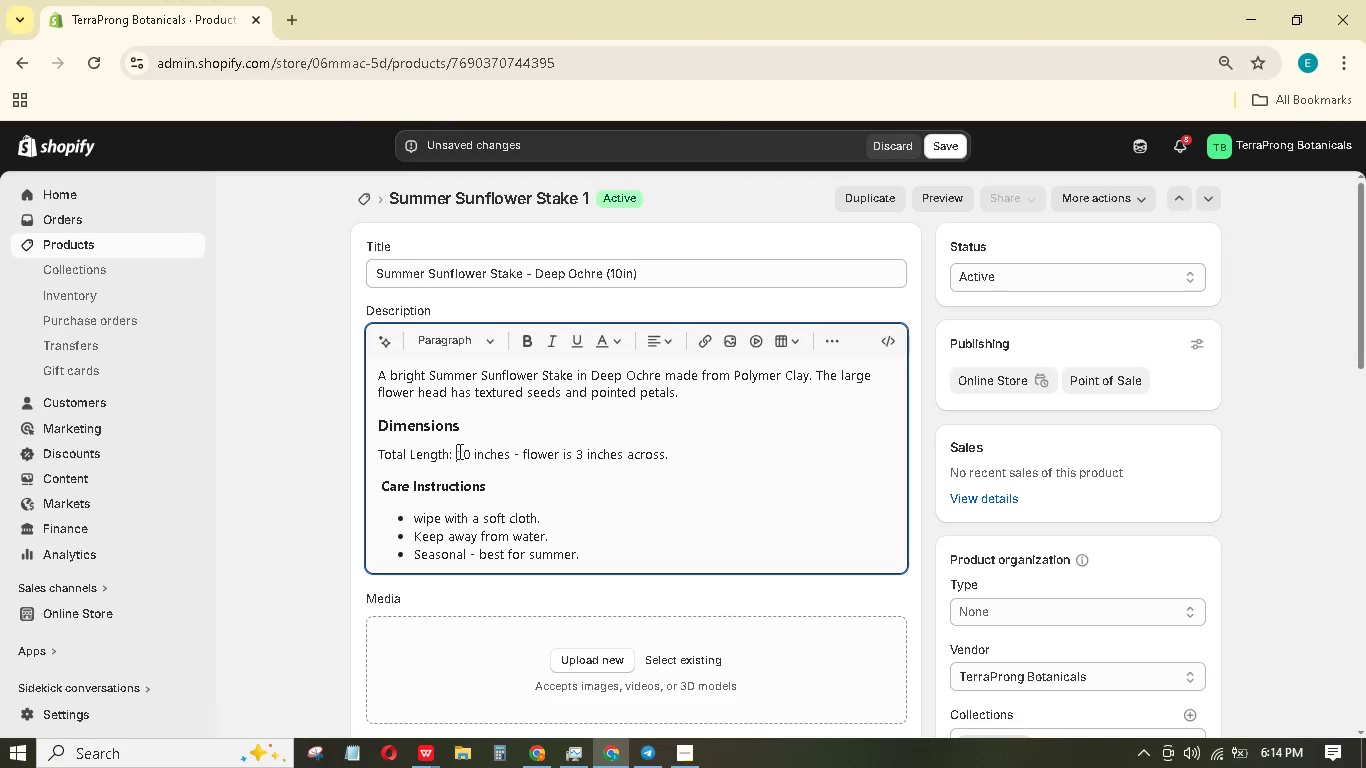 
double_click([458, 451])
 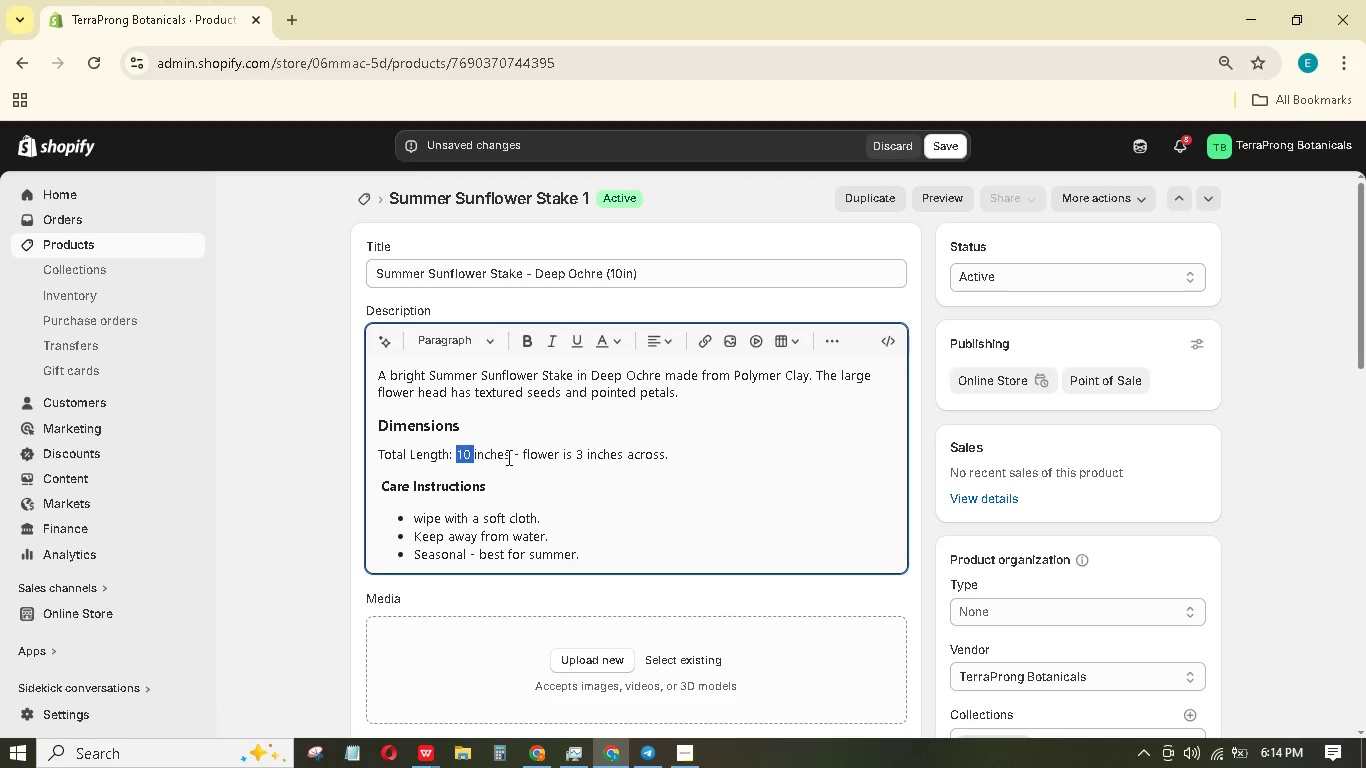 
left_click([507, 457])
 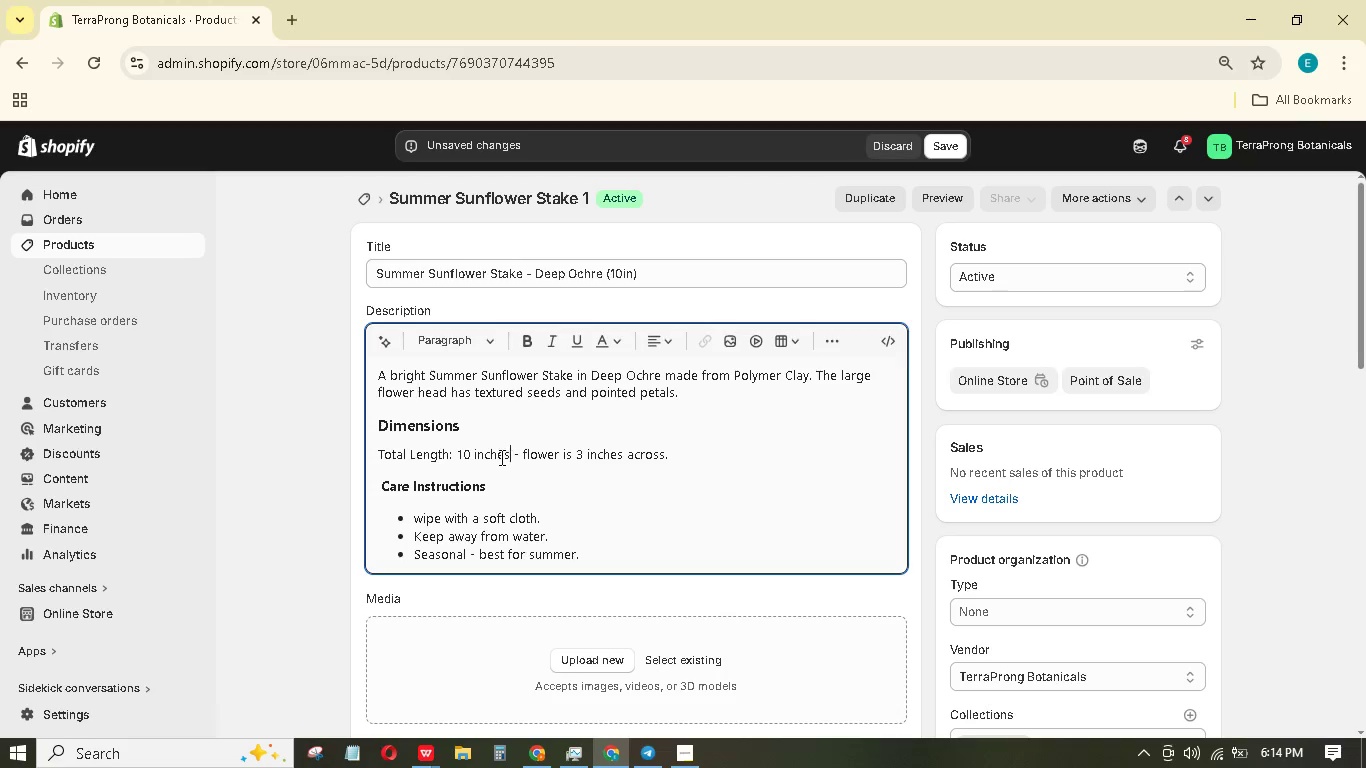 
hold_key(key=ShiftLeft, duration=1.52)
left_click([458, 457])
 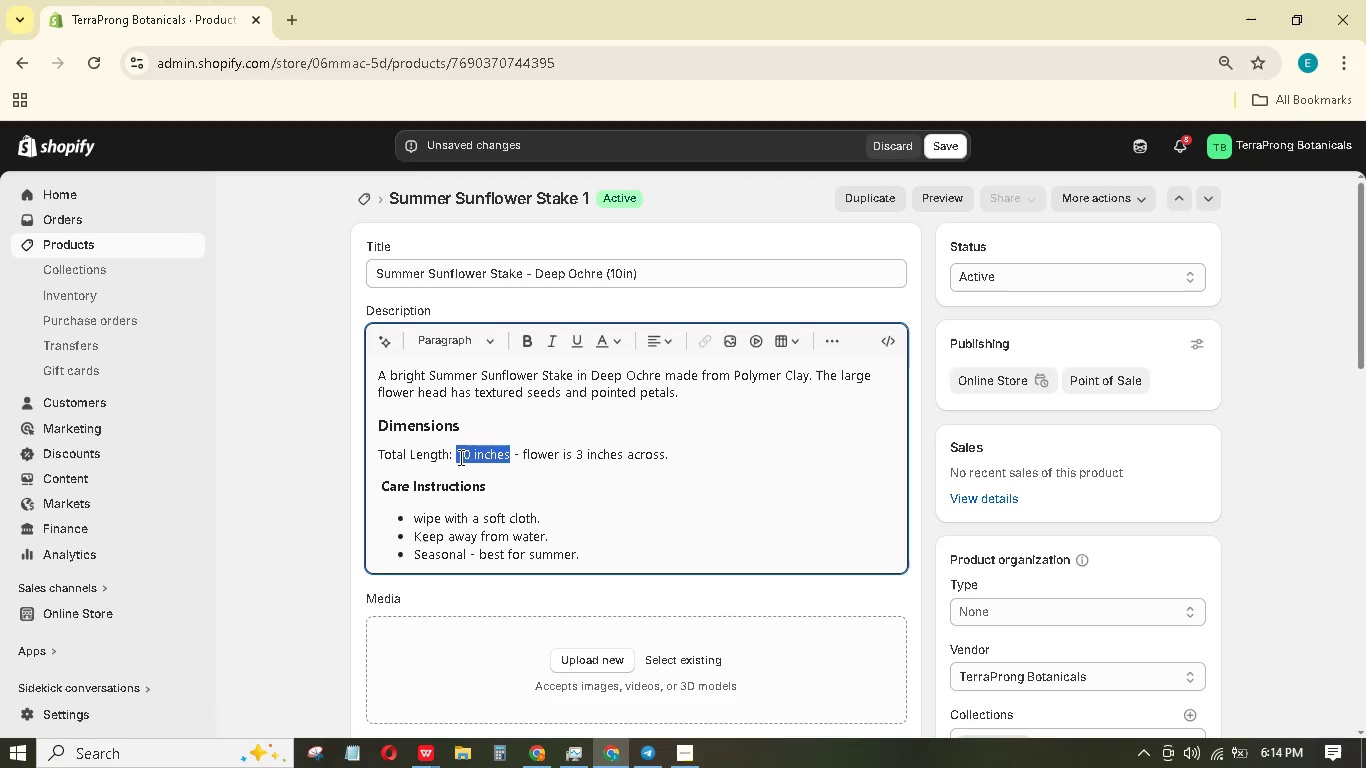 
key(Shift+ShiftLeft)
 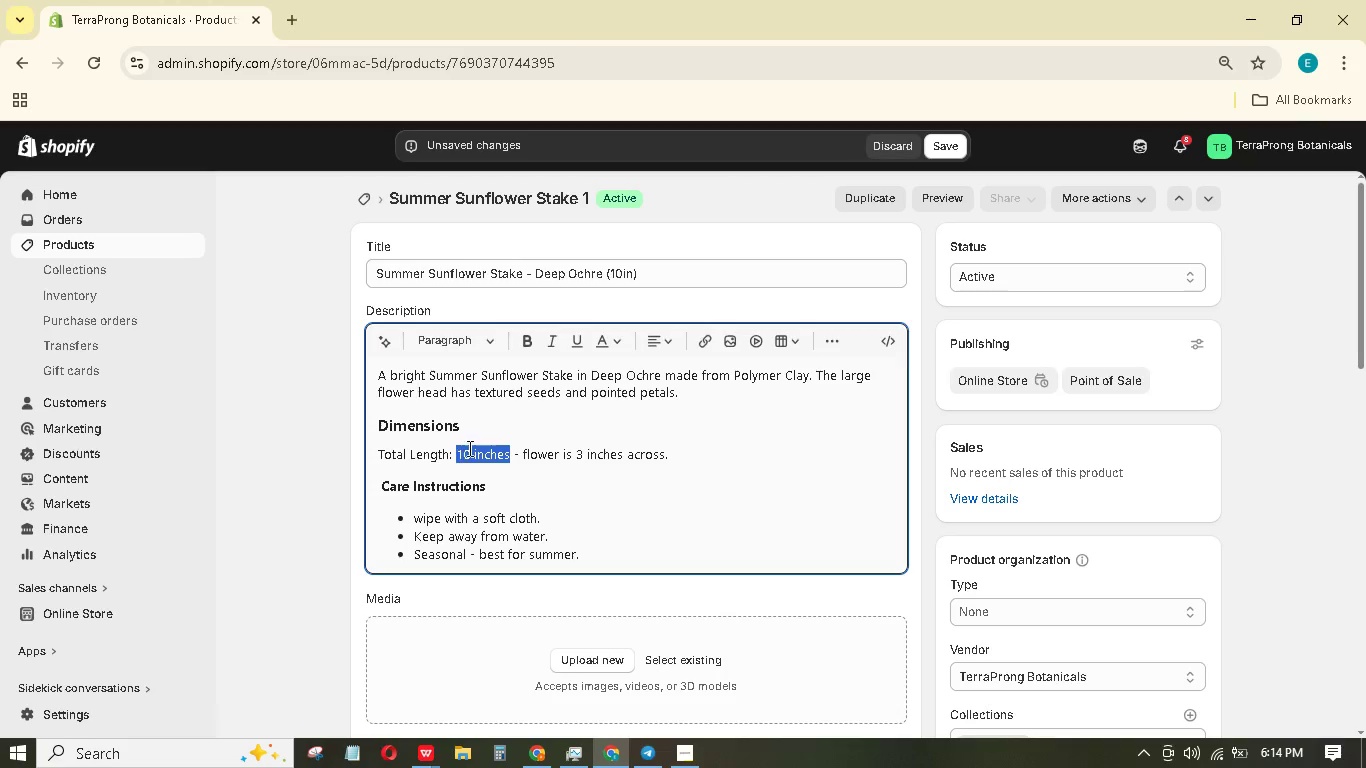 
key(Shift+ShiftLeft)
 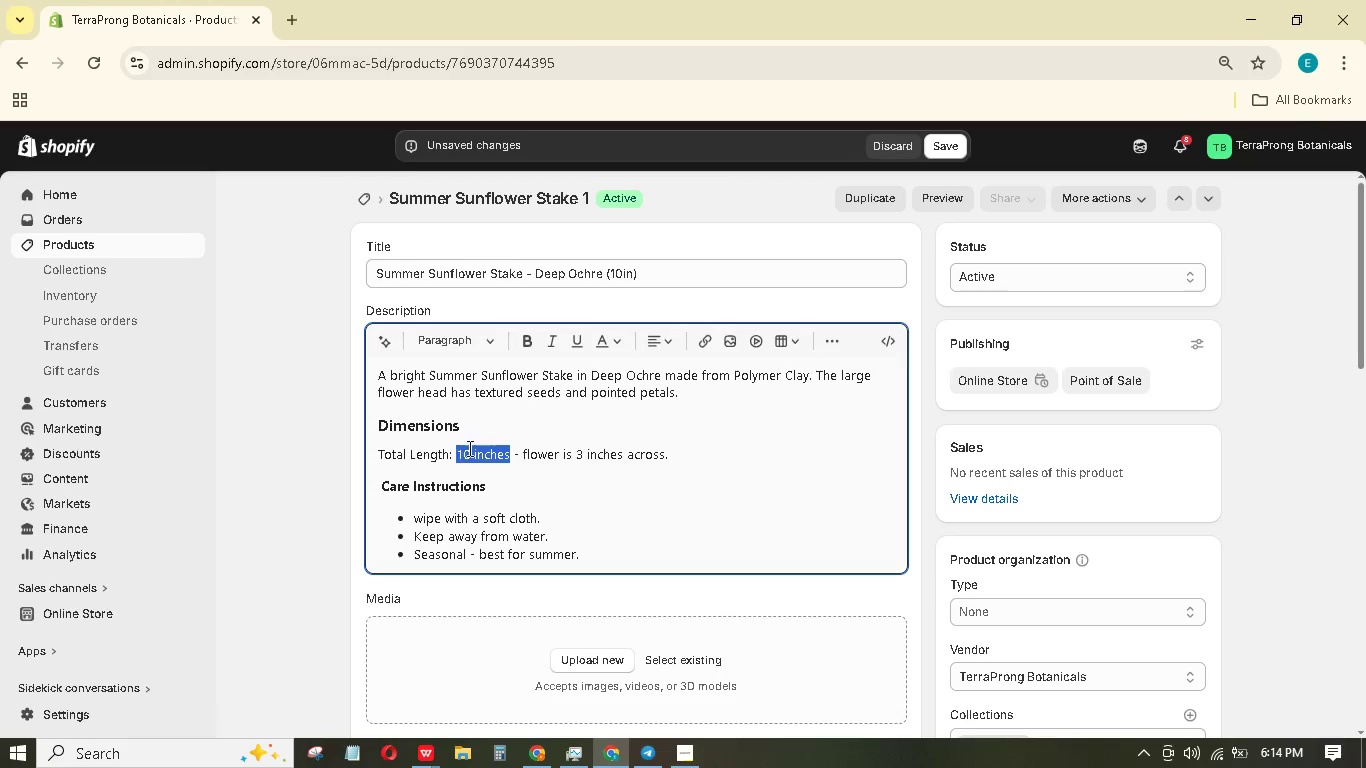 
key(Shift+ShiftLeft)
 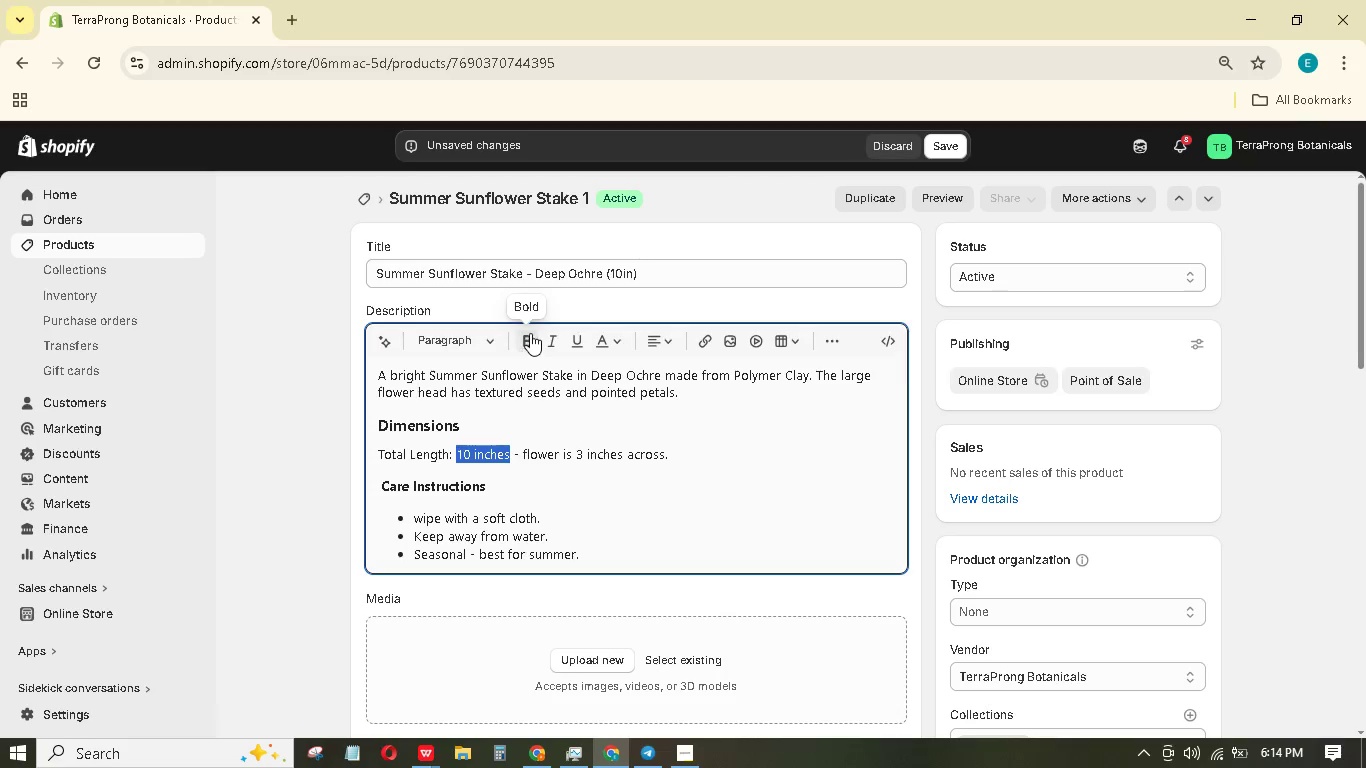 
left_click([530, 333])
 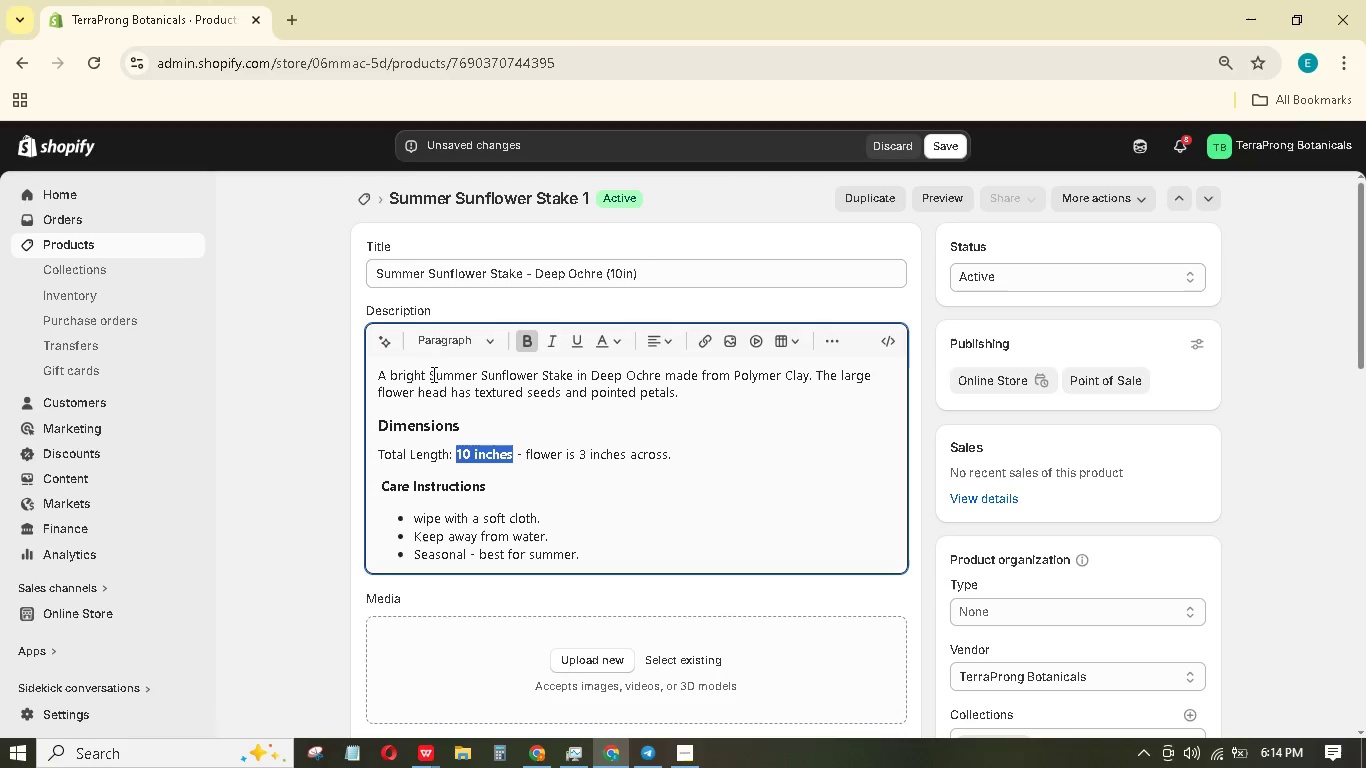 
left_click([428, 374])
 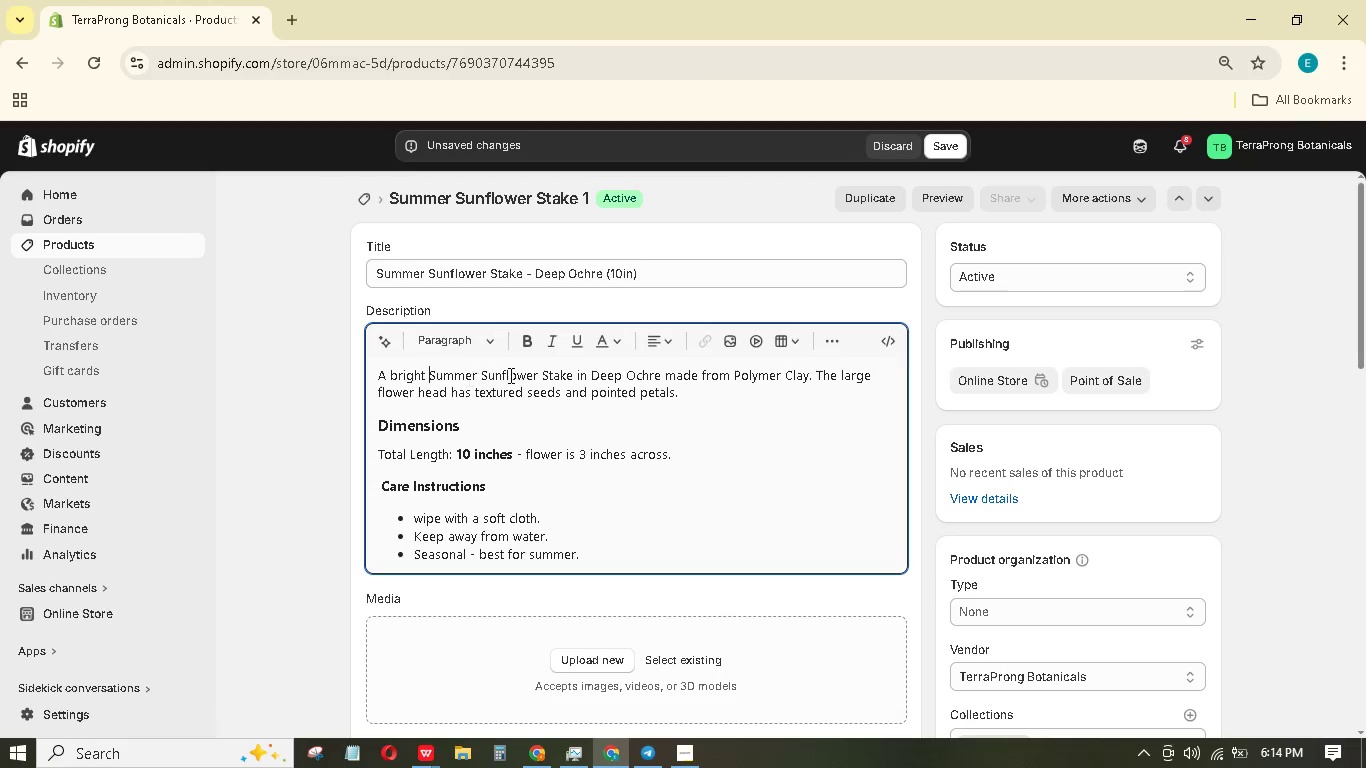 
hold_key(key=ShiftLeft, duration=1.52)
left_click([570, 374])
 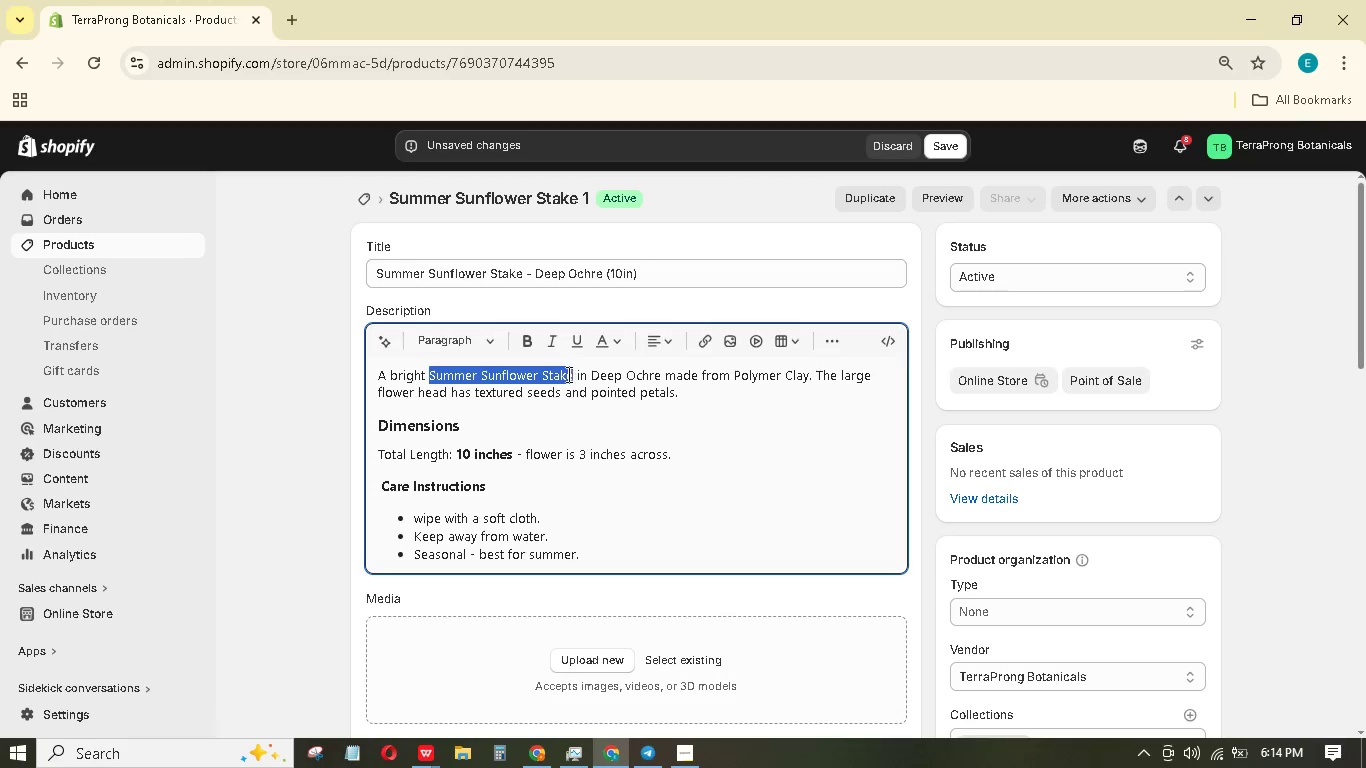 
key(Shift+ShiftLeft)
 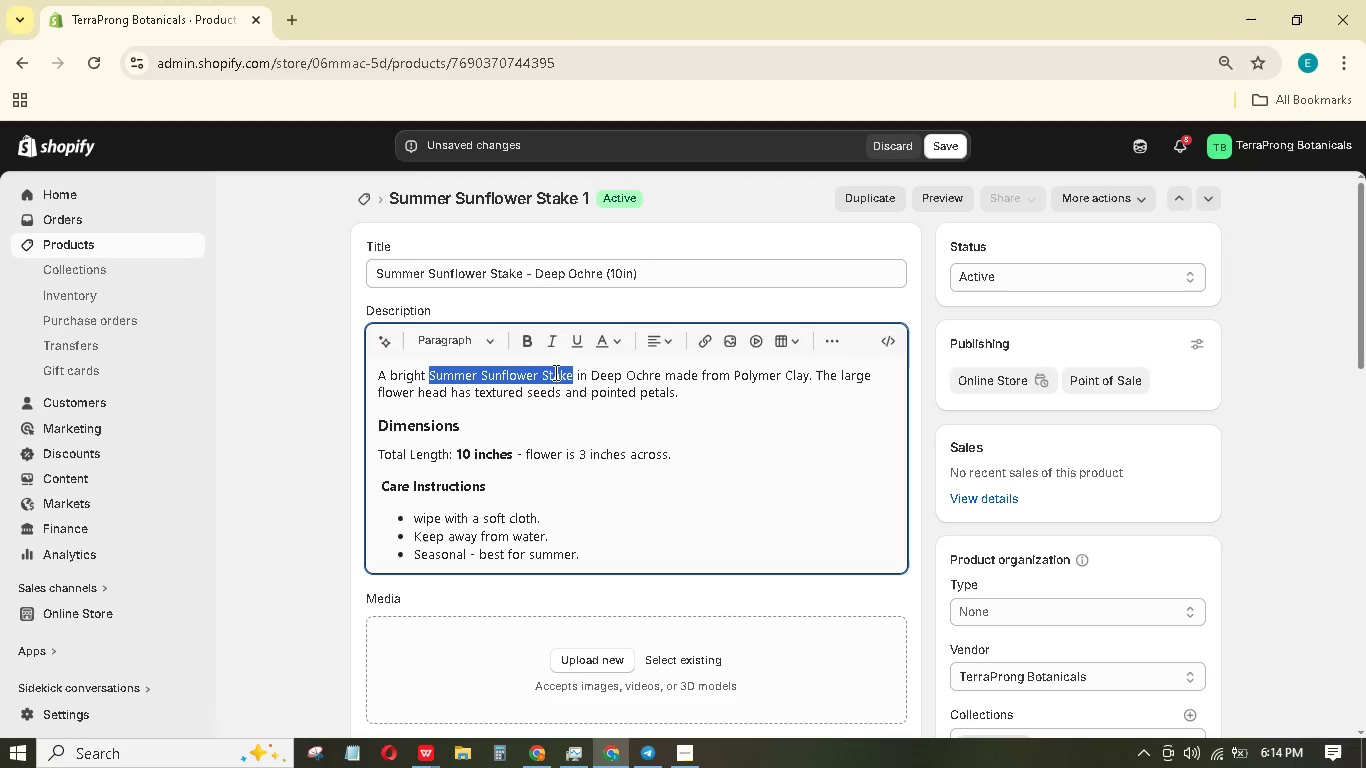 
hold_key(key=ShiftLeft, duration=2.31)
left_click([523, 347])
 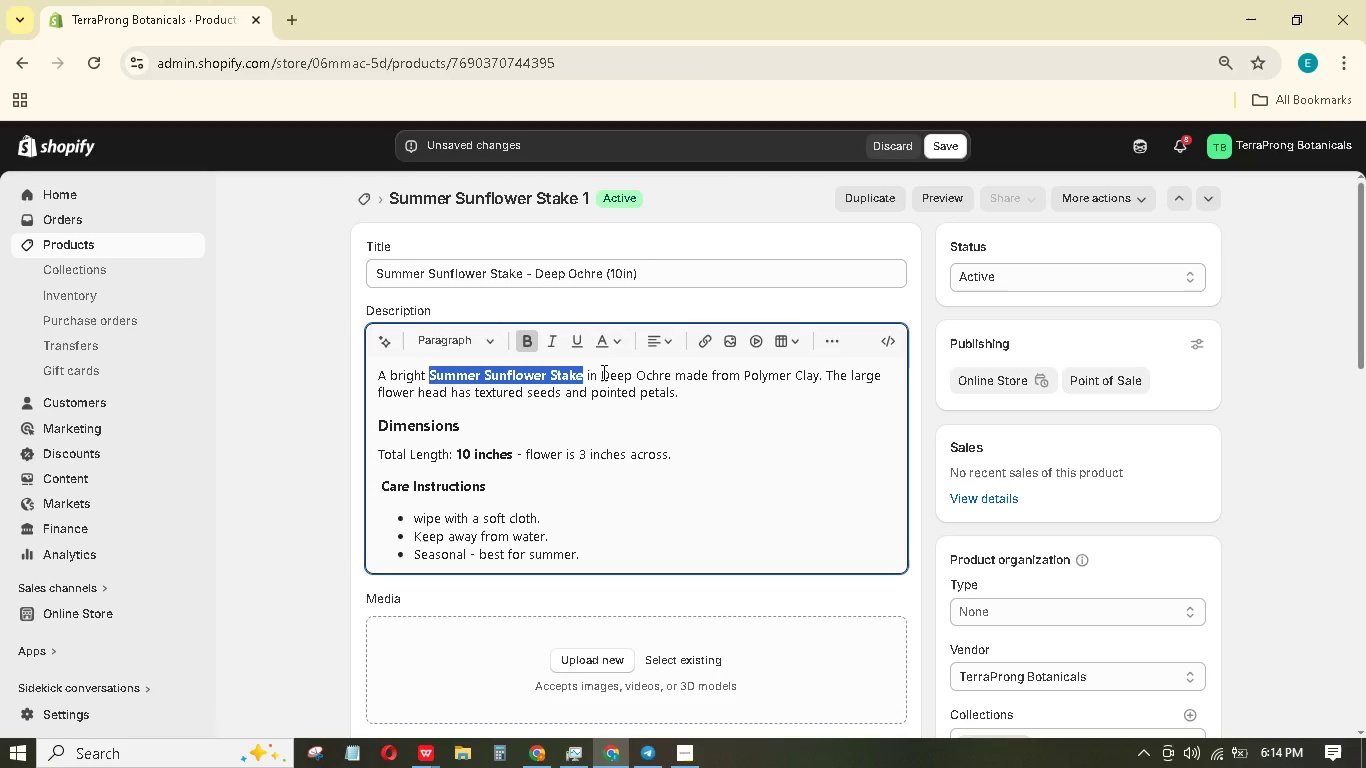 
left_click([602, 372])
 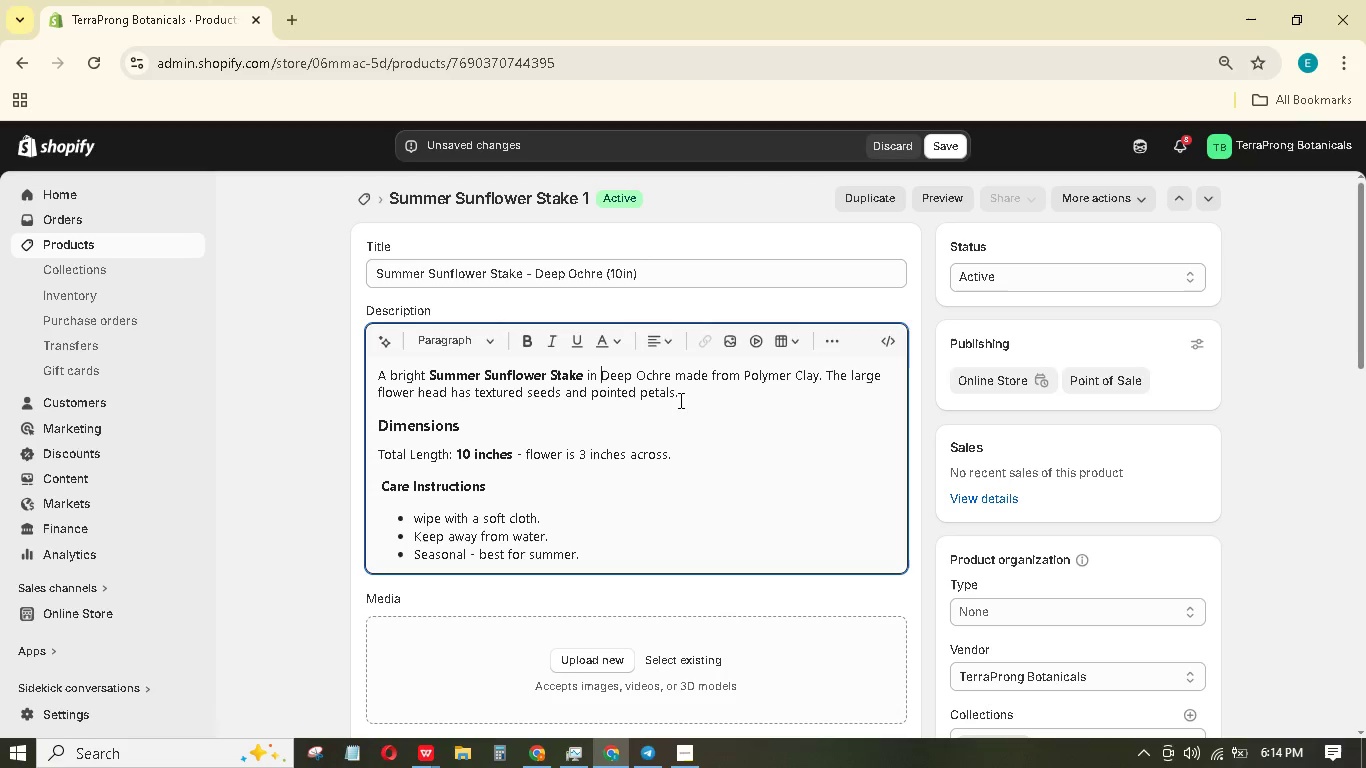 
hold_key(key=ShiftLeft, duration=1.19)
left_click([669, 375])
 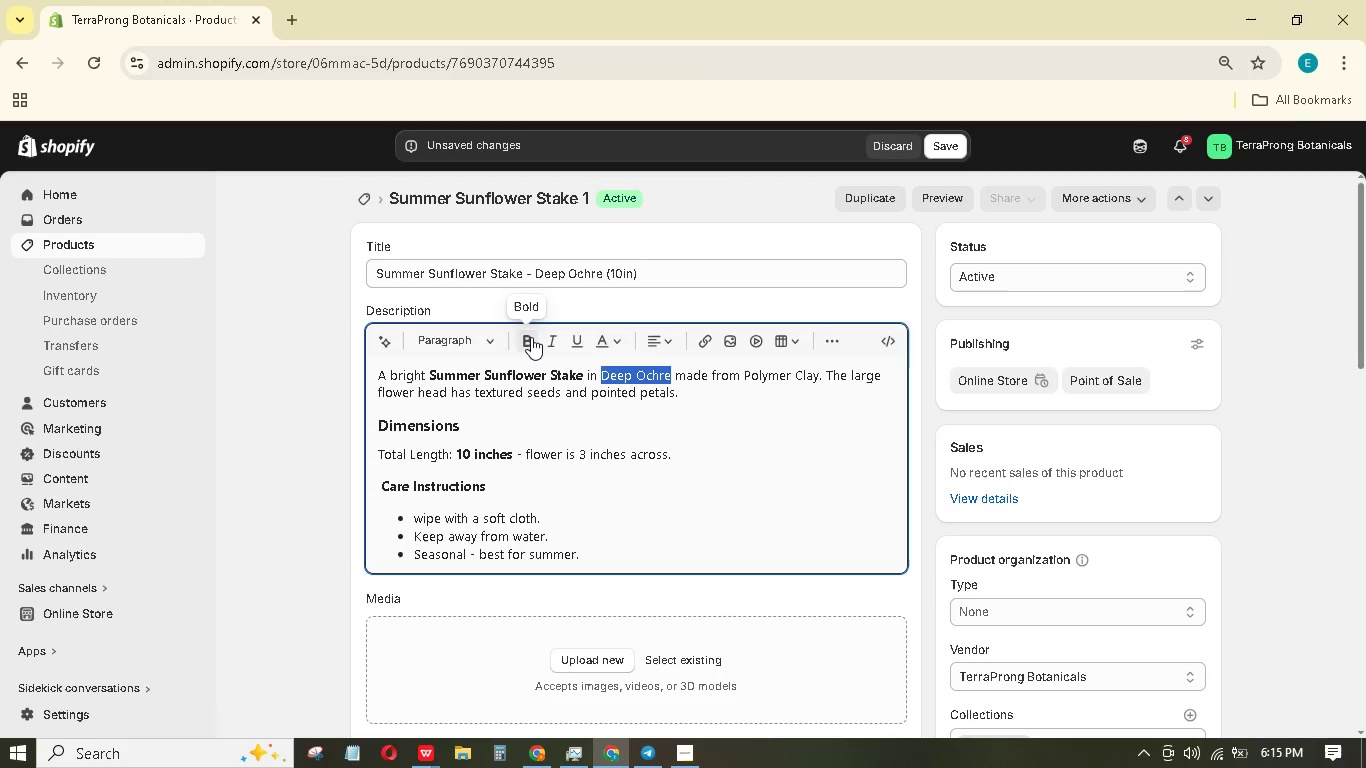 
left_click([528, 337])
 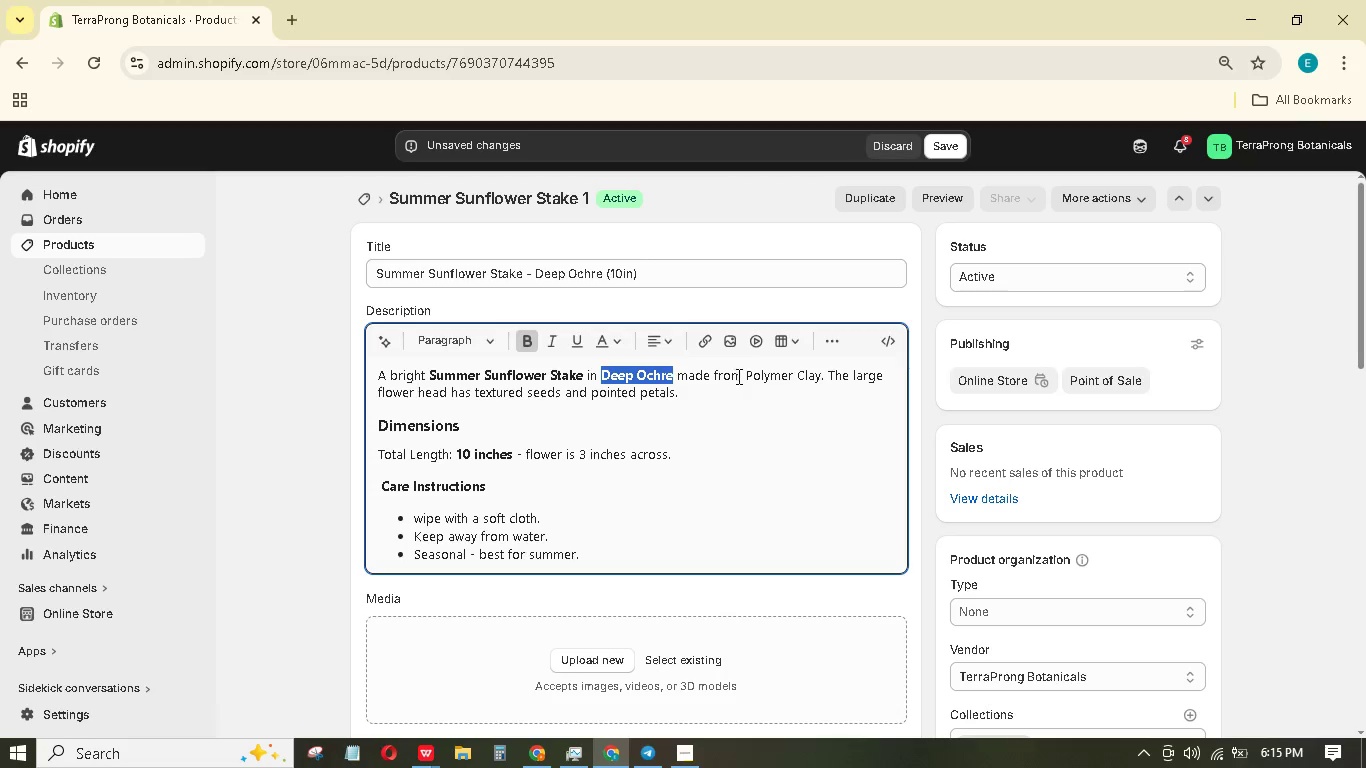 
left_click([743, 376])
 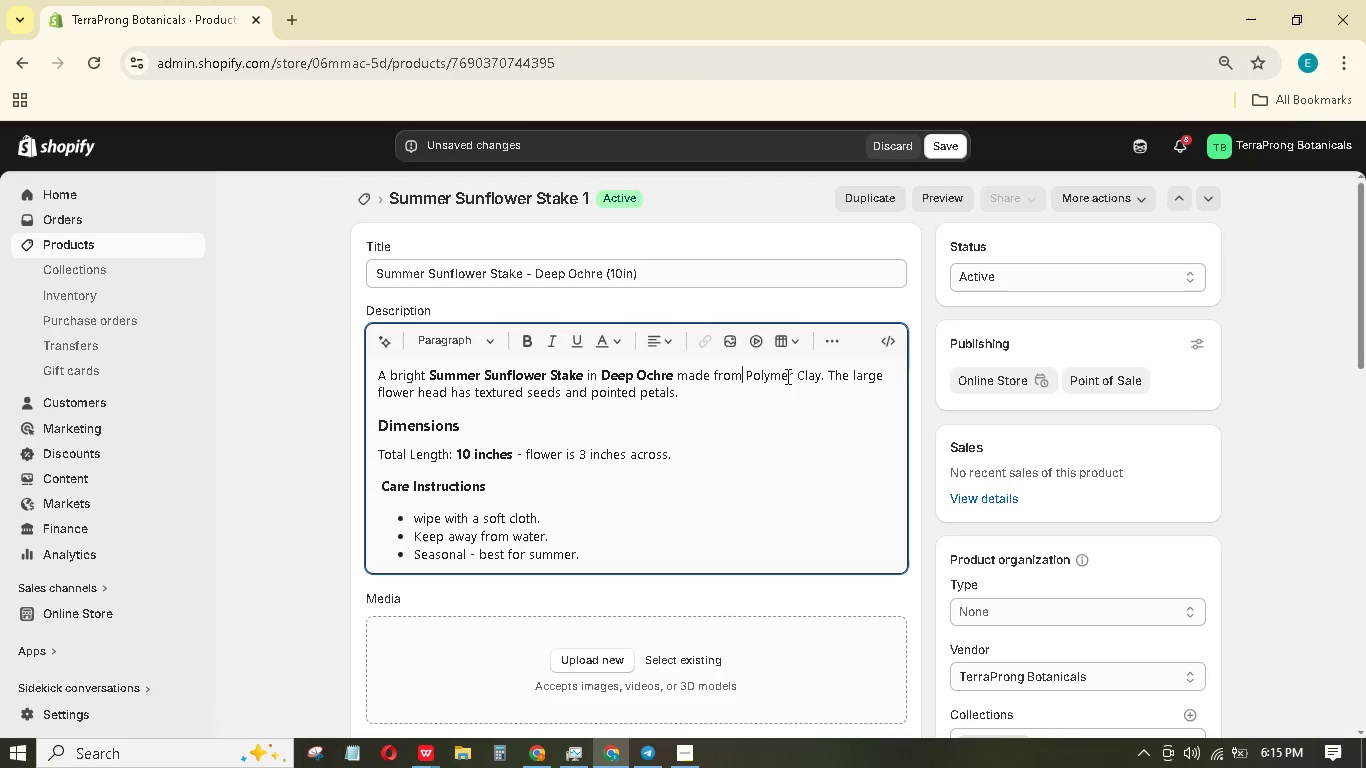 
hold_key(key=ShiftLeft, duration=1.36)
left_click([818, 376])
 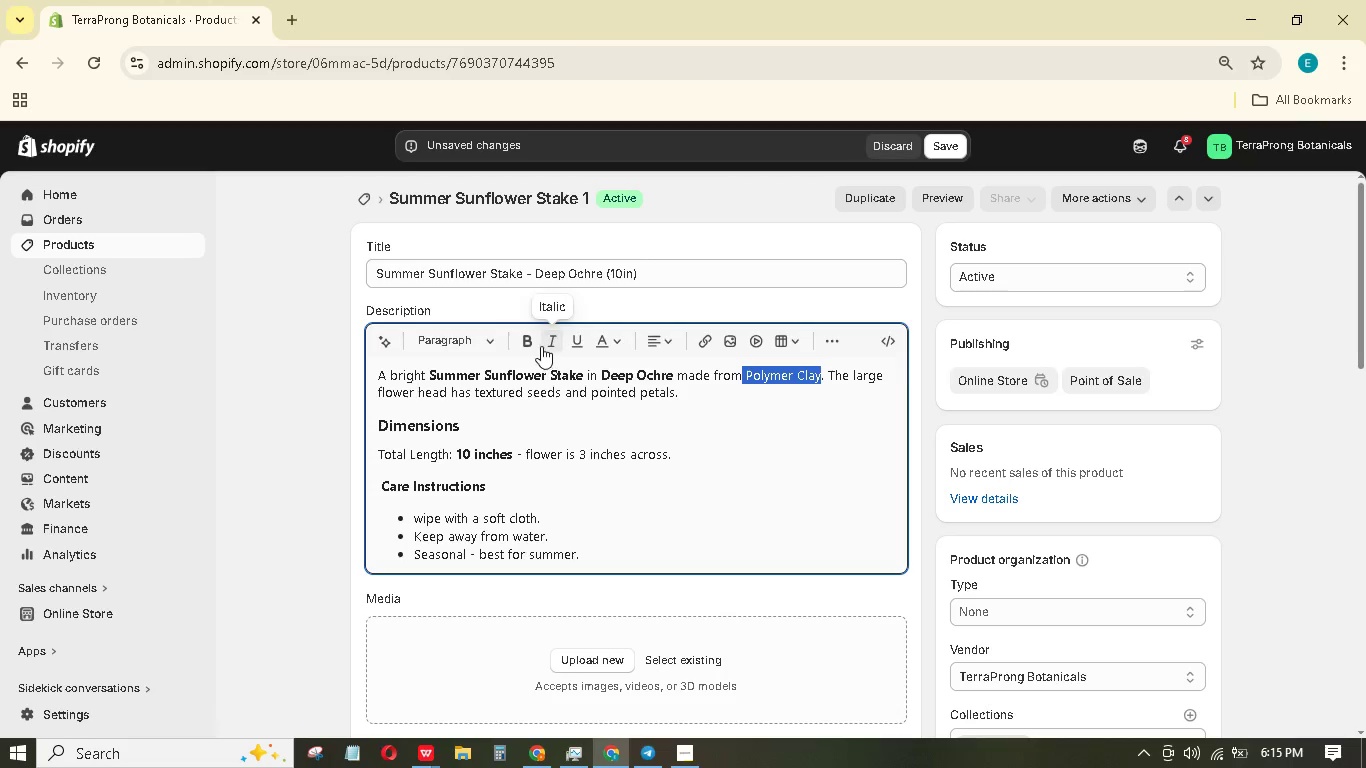 
left_click([534, 342])
 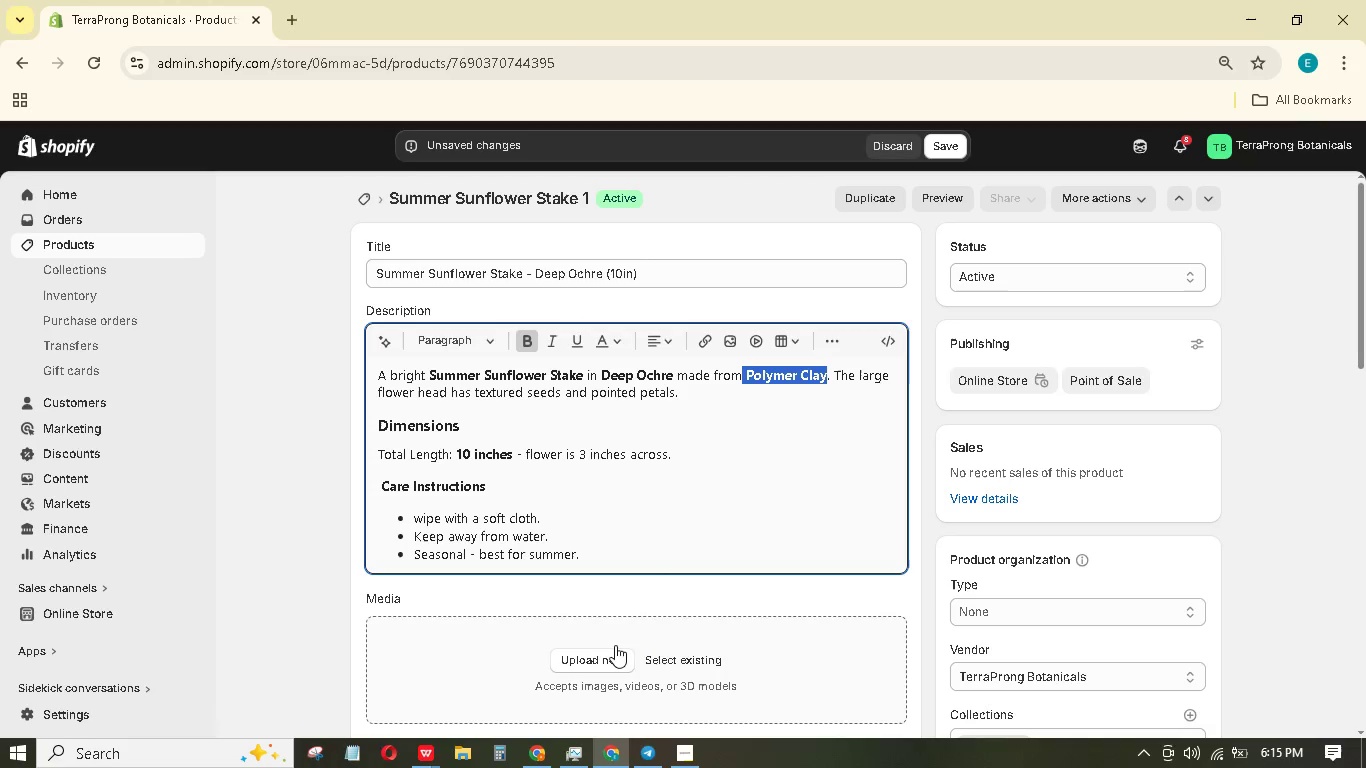 
left_click([606, 660])
 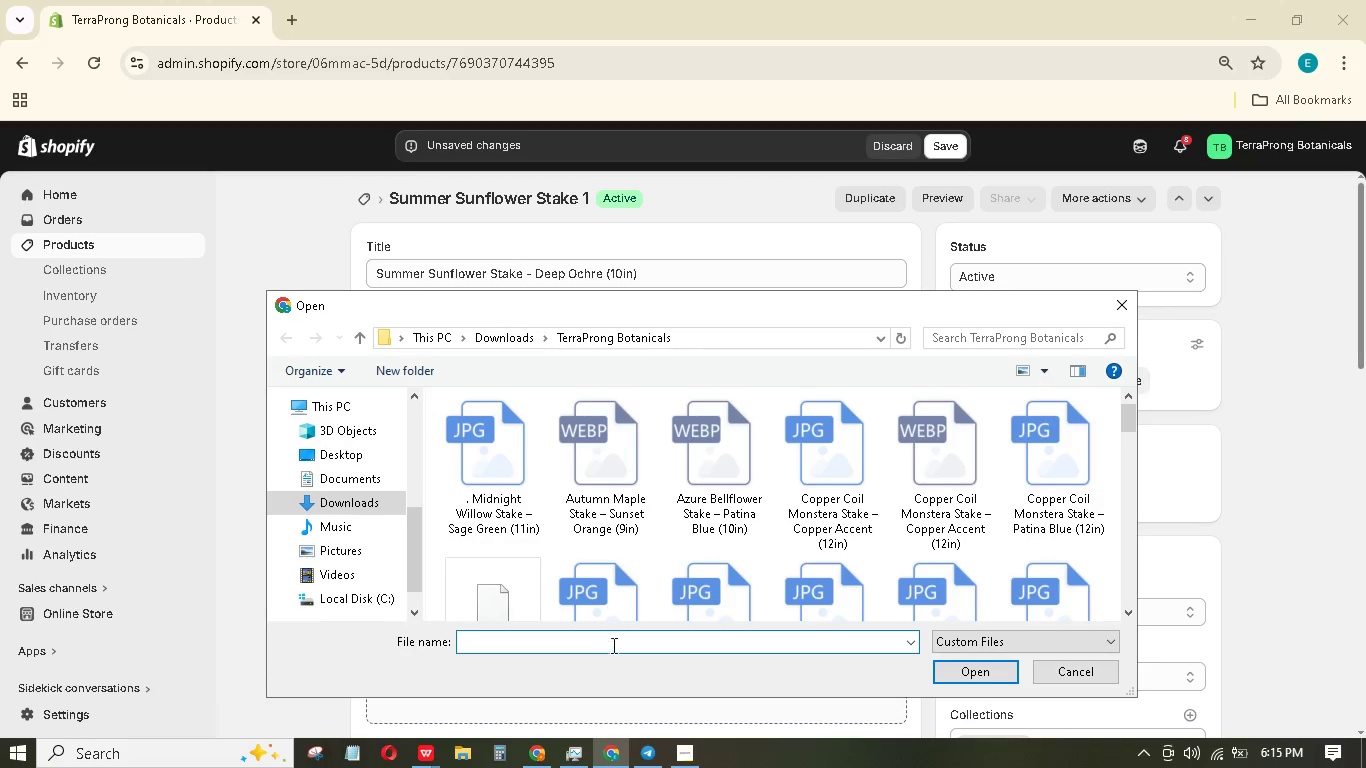 
left_click([597, 507])
 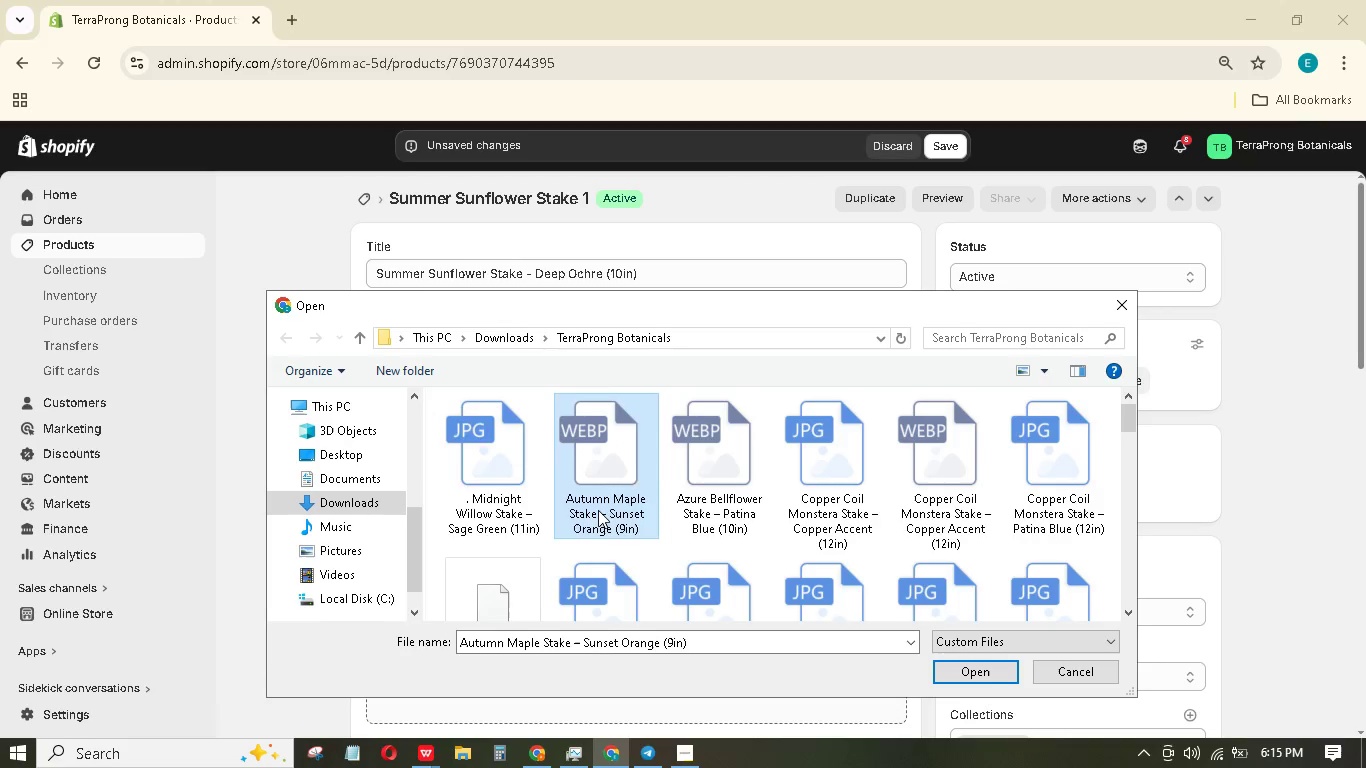 
type(sssssssss)
 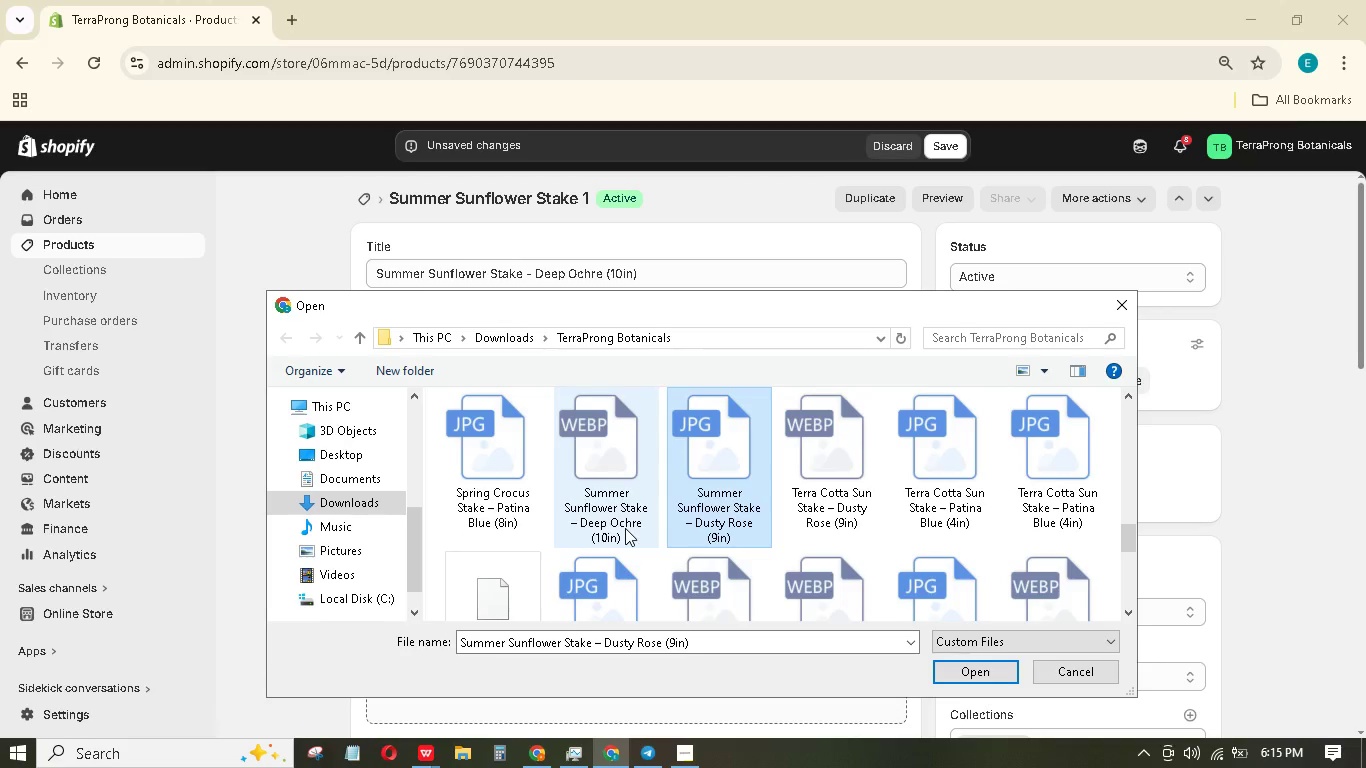 
left_click([625, 528])
 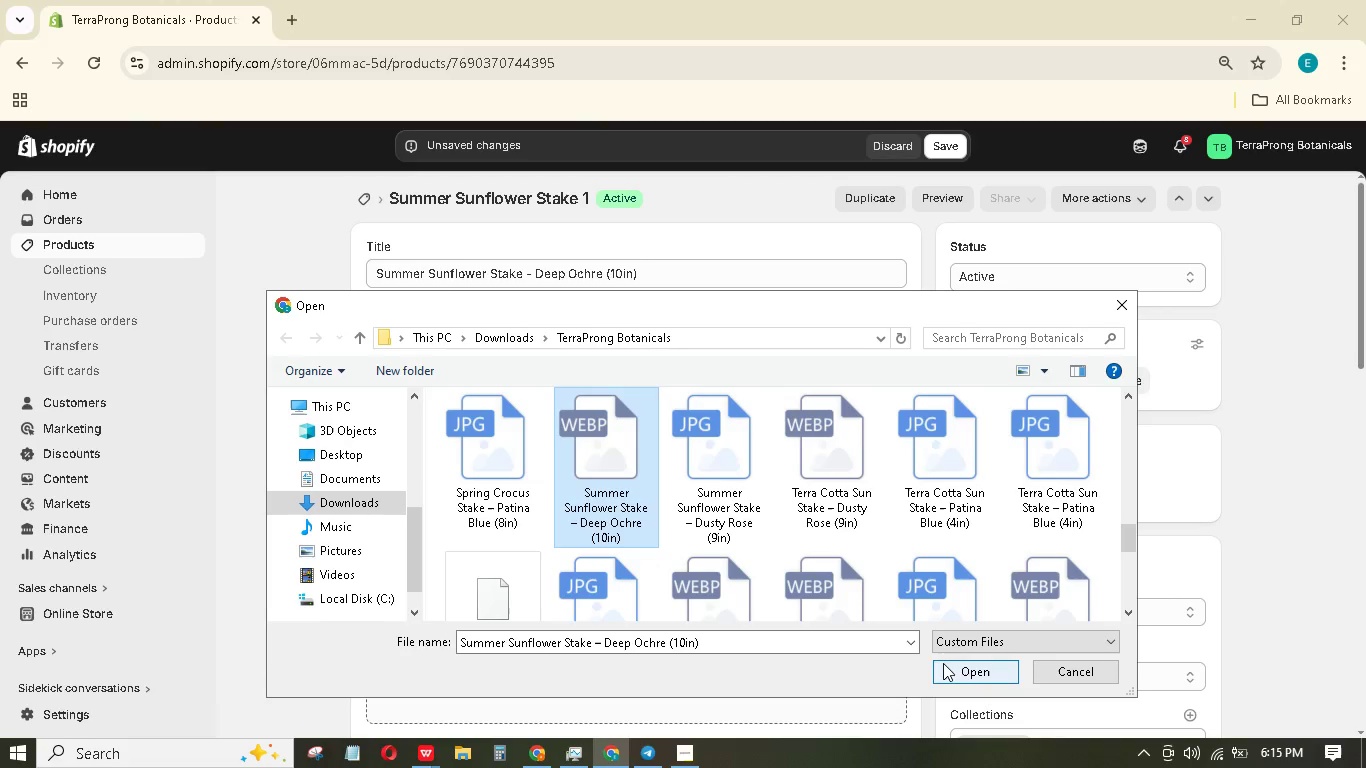 
left_click([953, 663])
 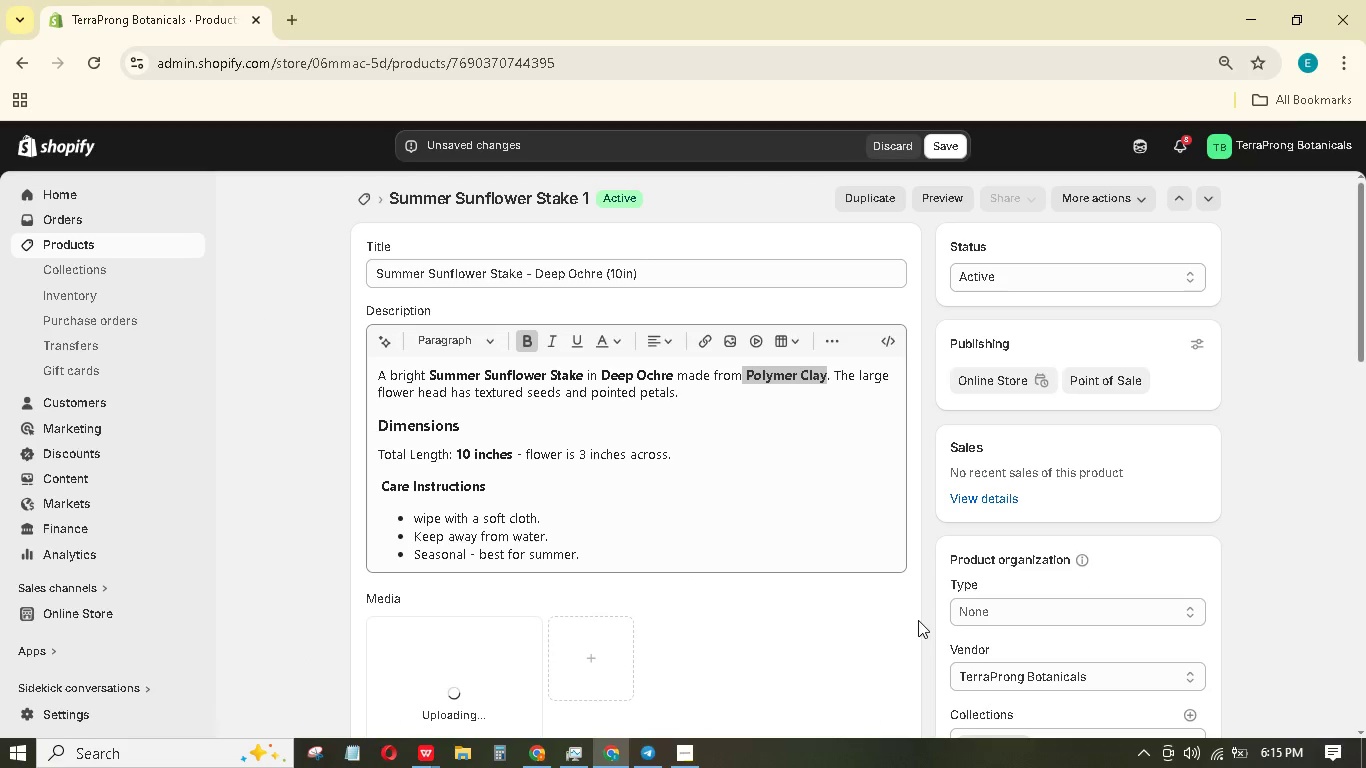 
scroll: coordinate [984, 606], scroll_direction: down, amount: 4.0
 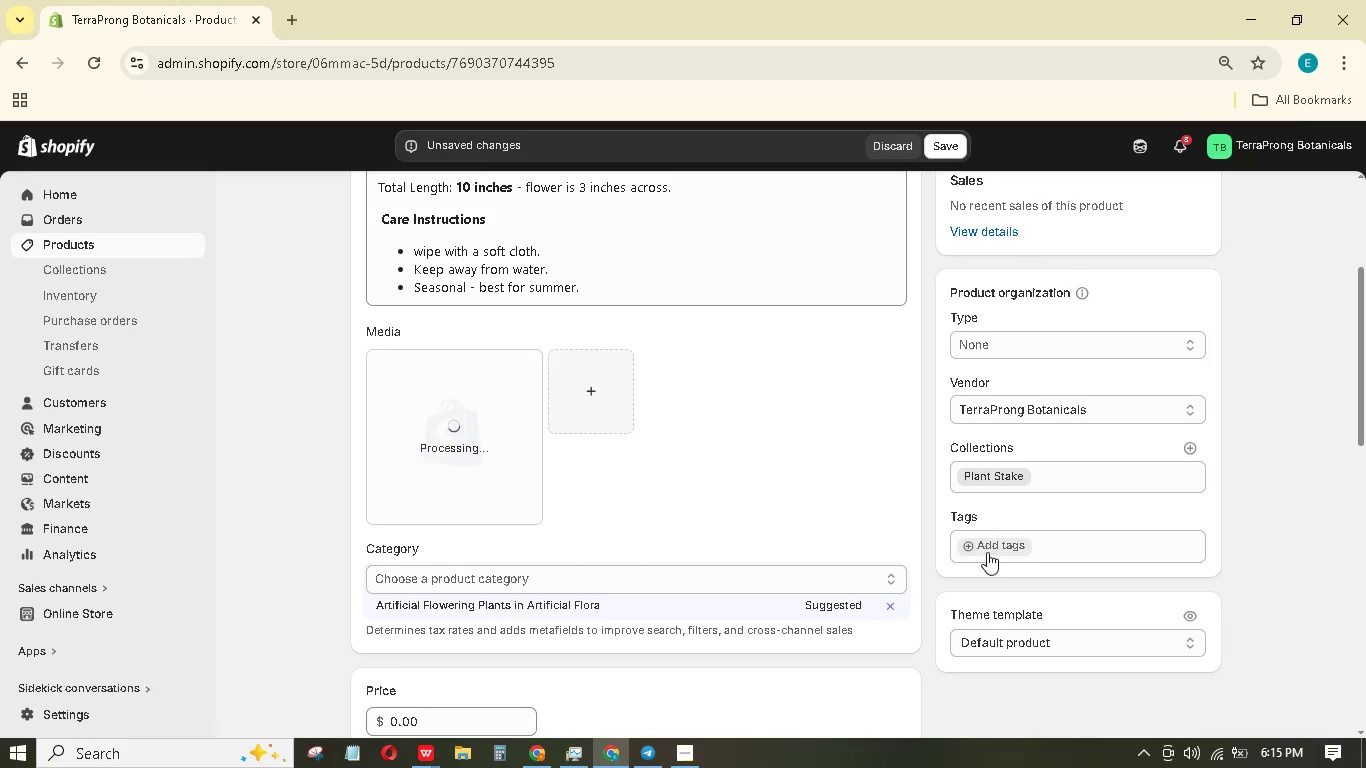 
left_click([987, 548])
 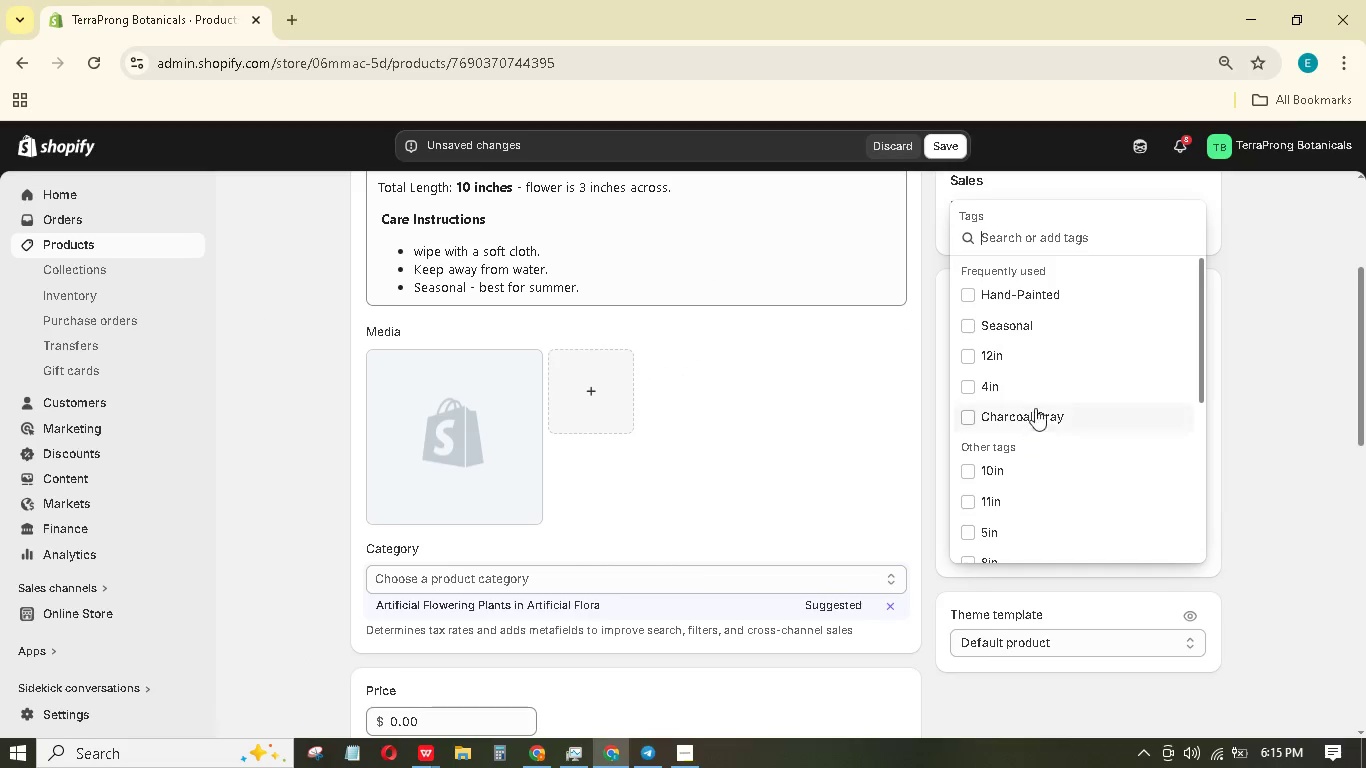 
left_click([1023, 332])
 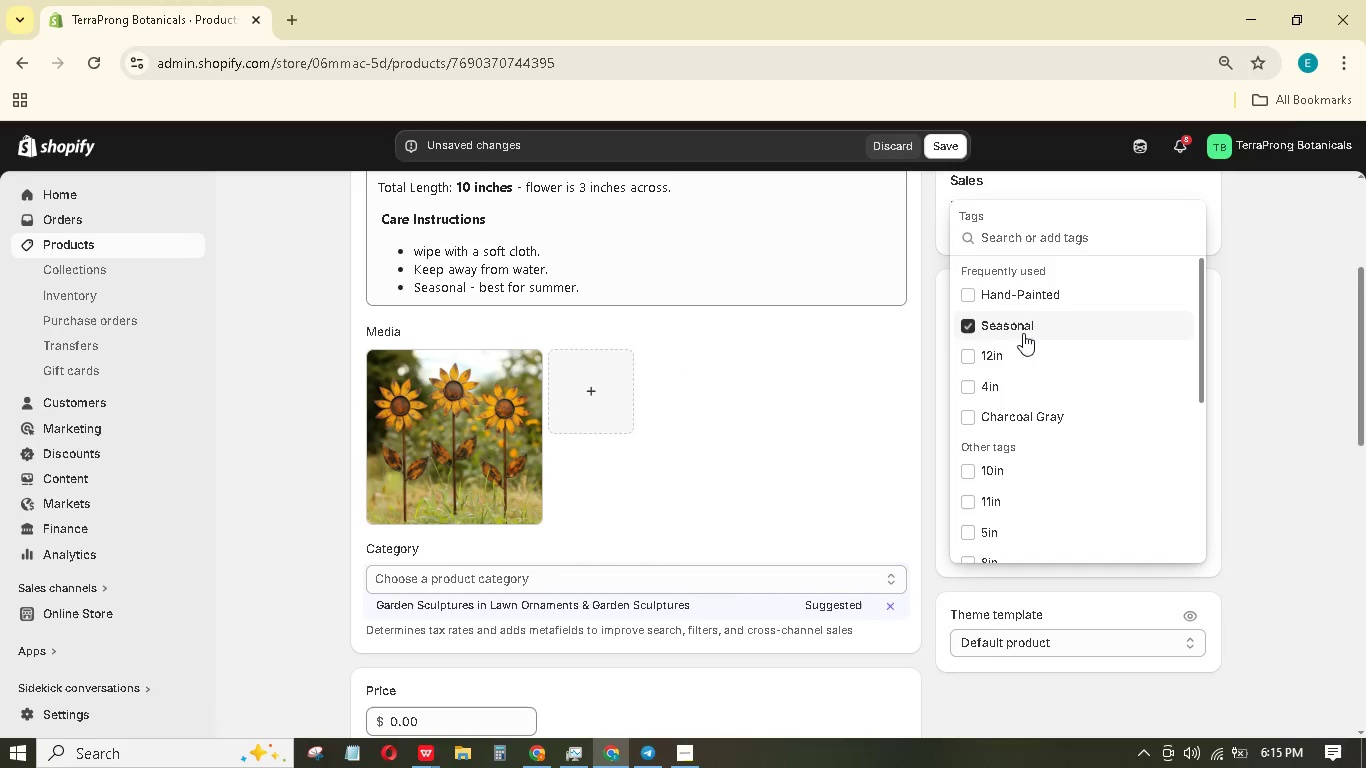 
scroll: coordinate [1012, 386], scroll_direction: down, amount: 3.0
 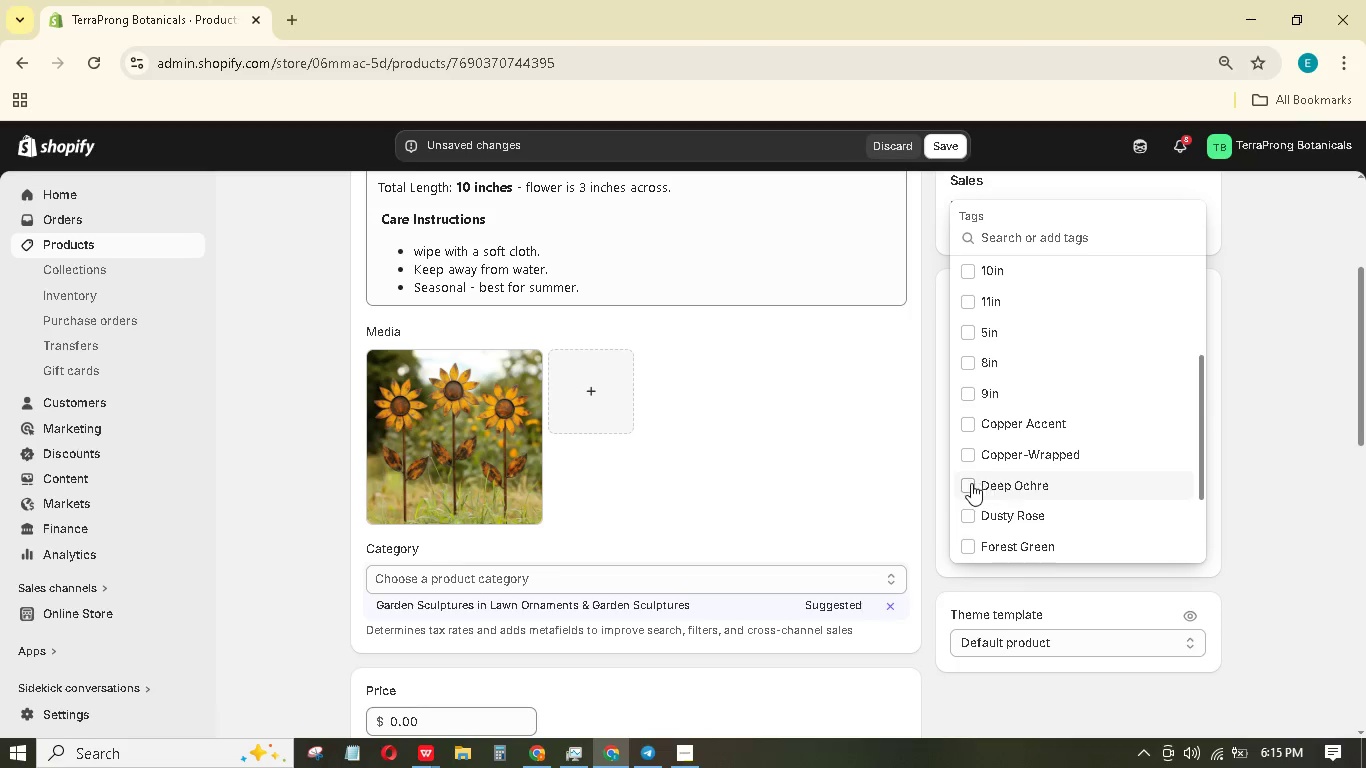 
left_click([970, 483])
 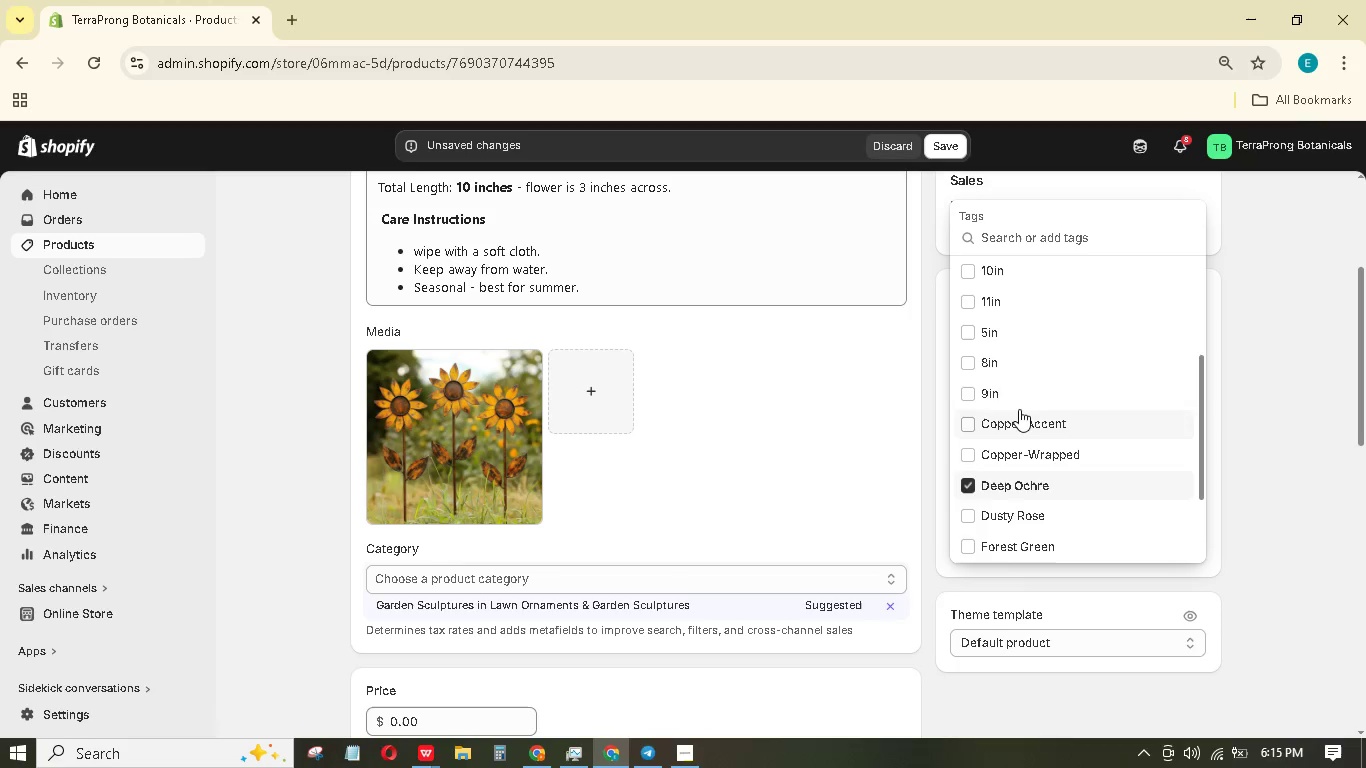 
scroll: coordinate [1021, 403], scroll_direction: up, amount: 1.0
 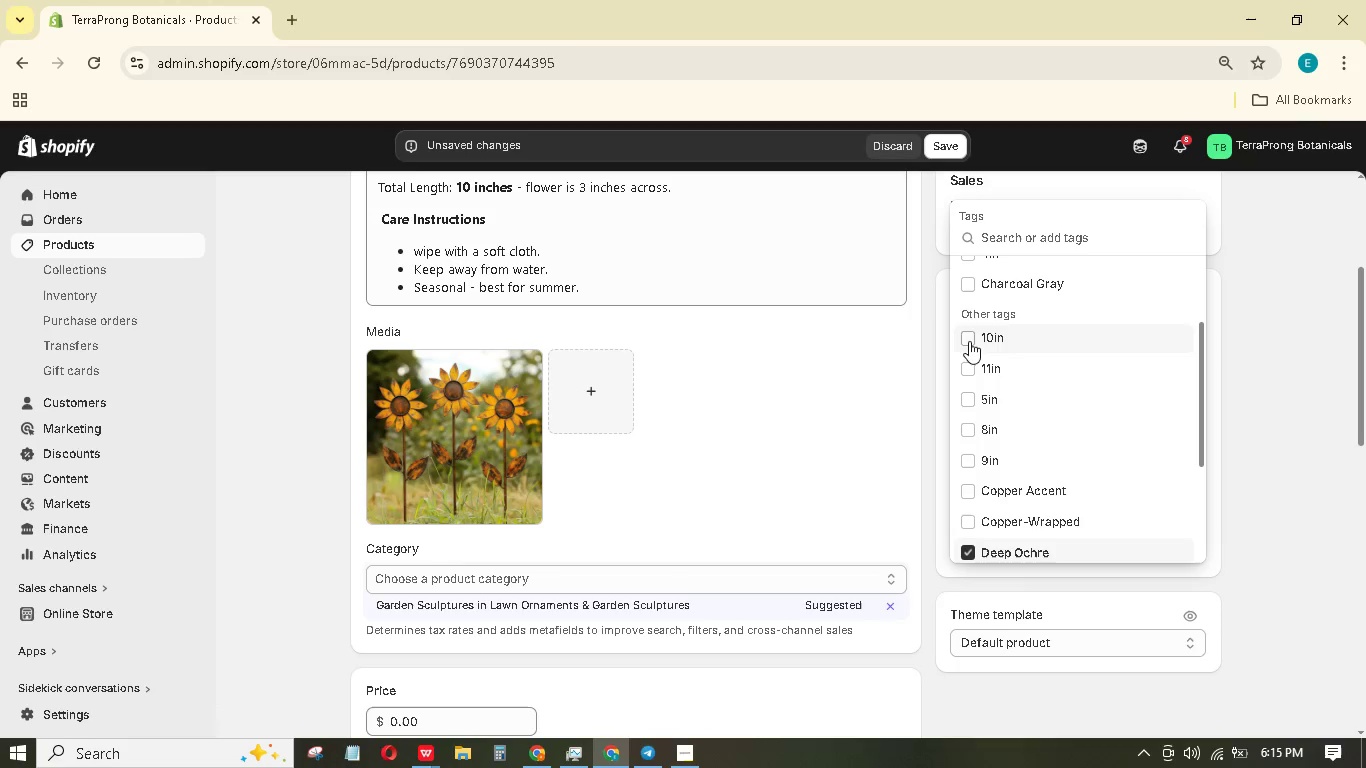 
left_click([969, 341])
 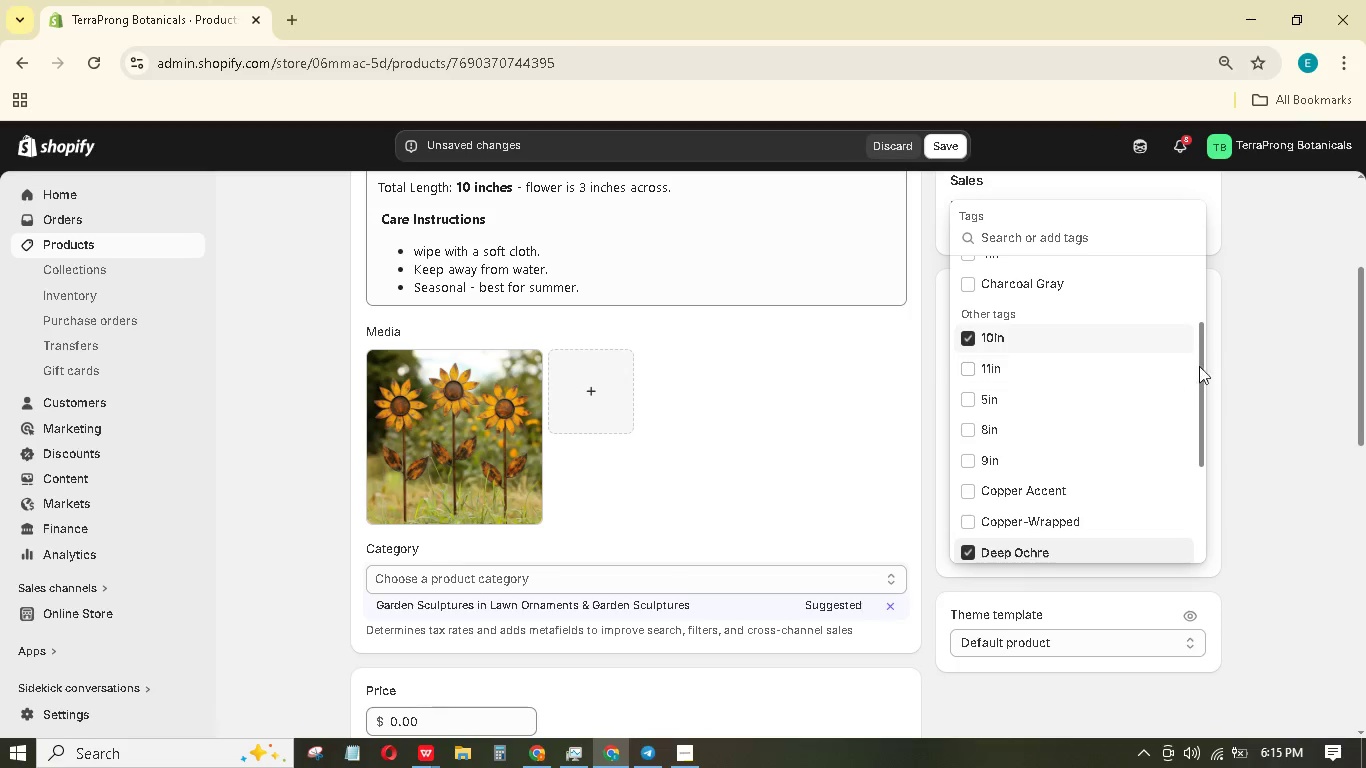 
left_click([1254, 358])
 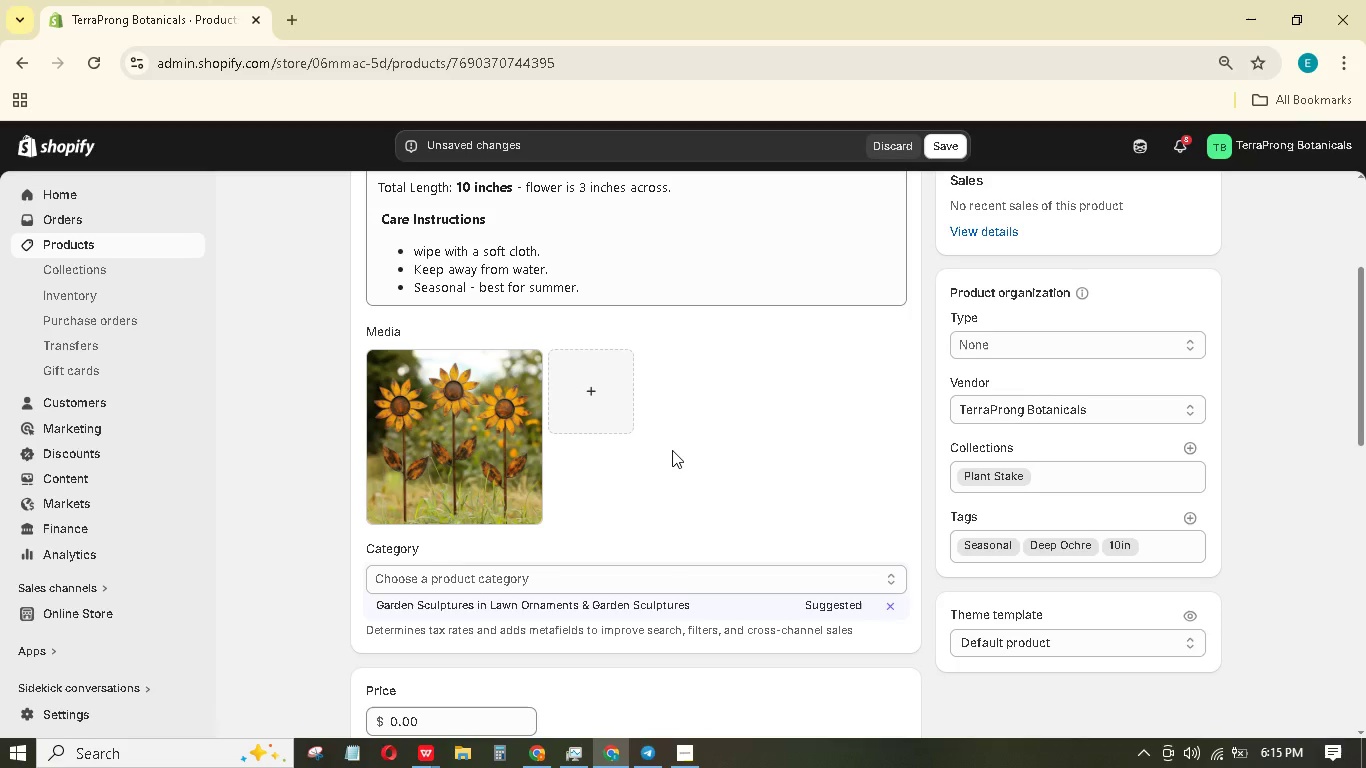 
scroll: coordinate [688, 441], scroll_direction: down, amount: 3.0
 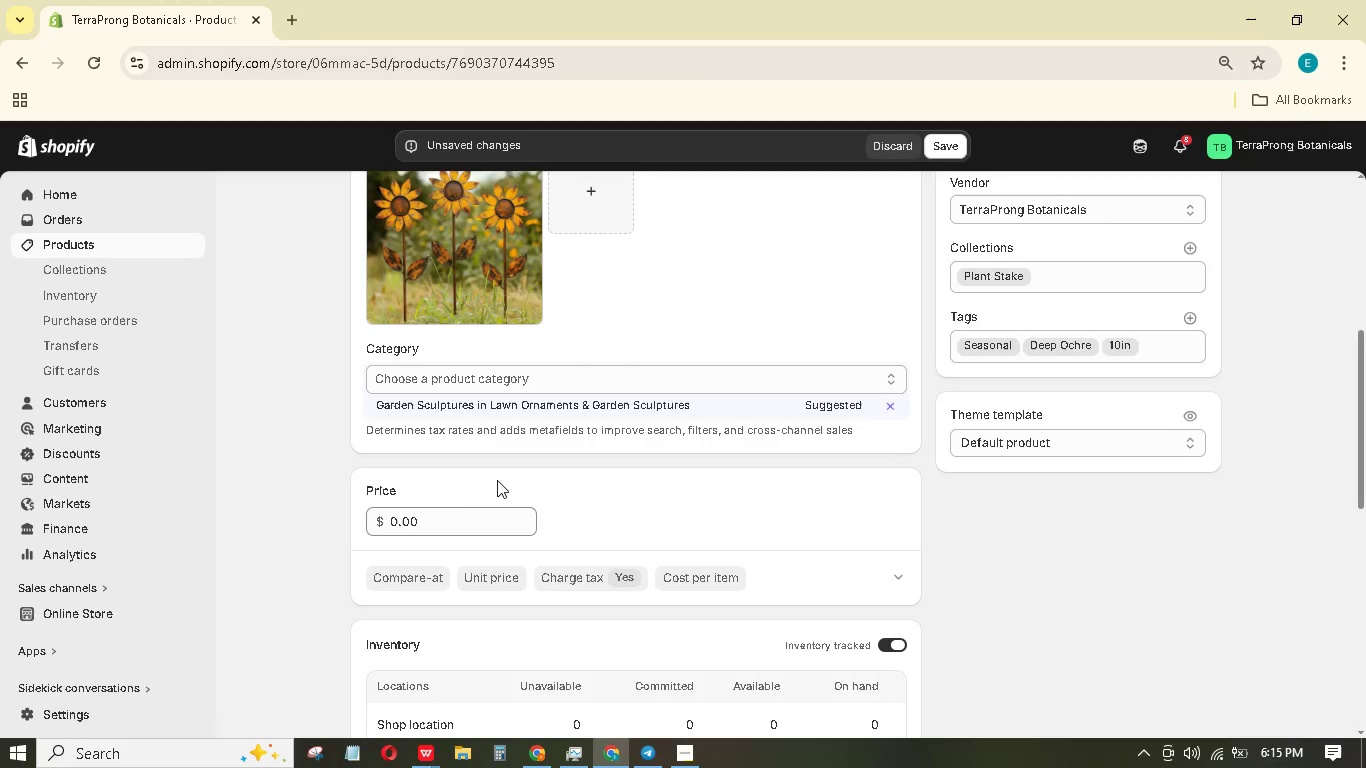 
double_click([470, 522])
 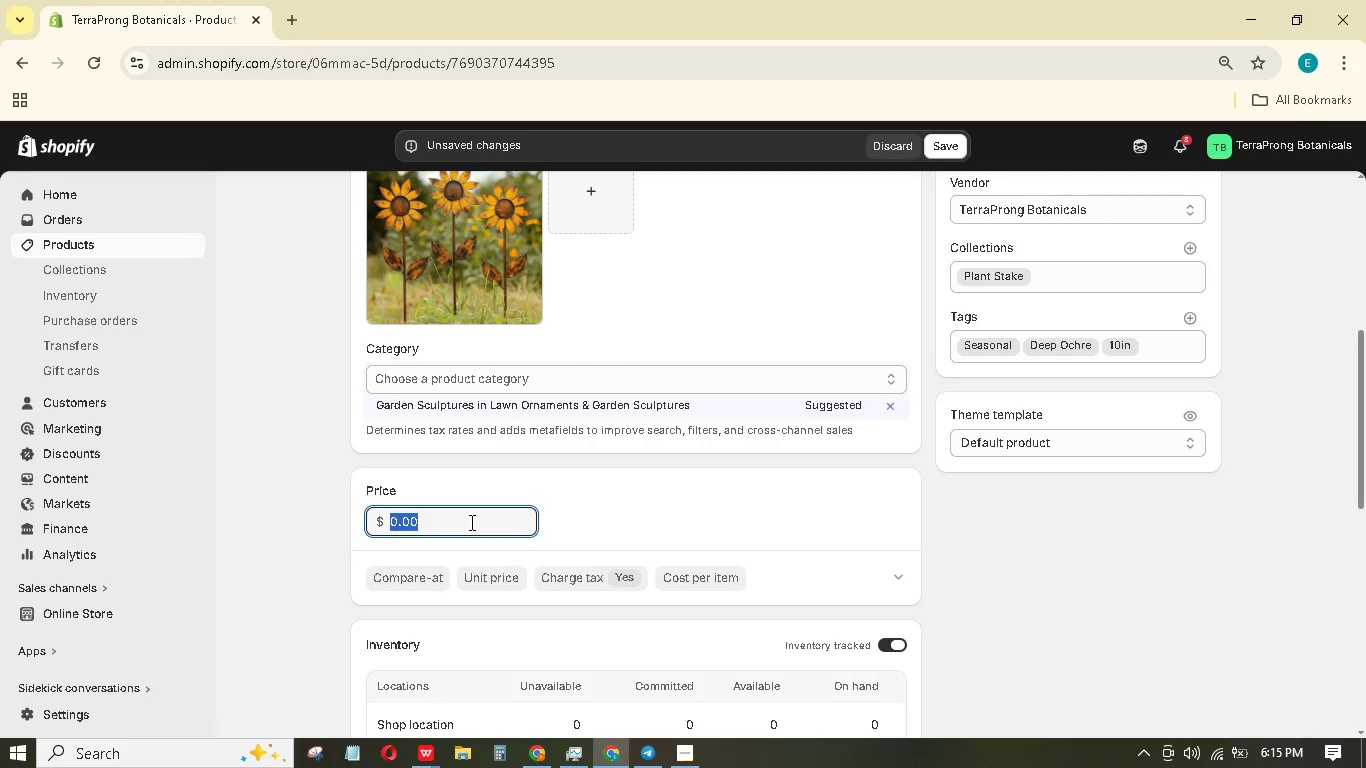 
key(Numpad2)
 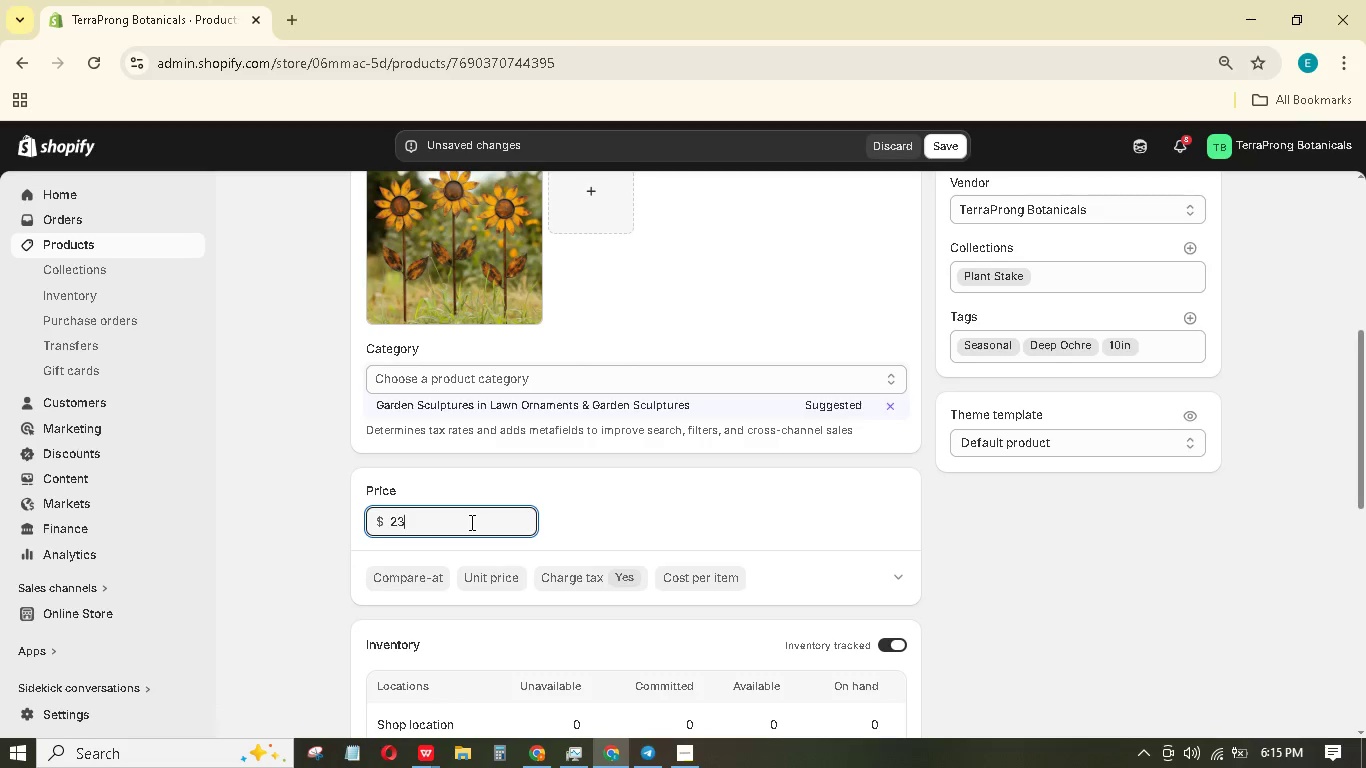 
key(Numpad3)
 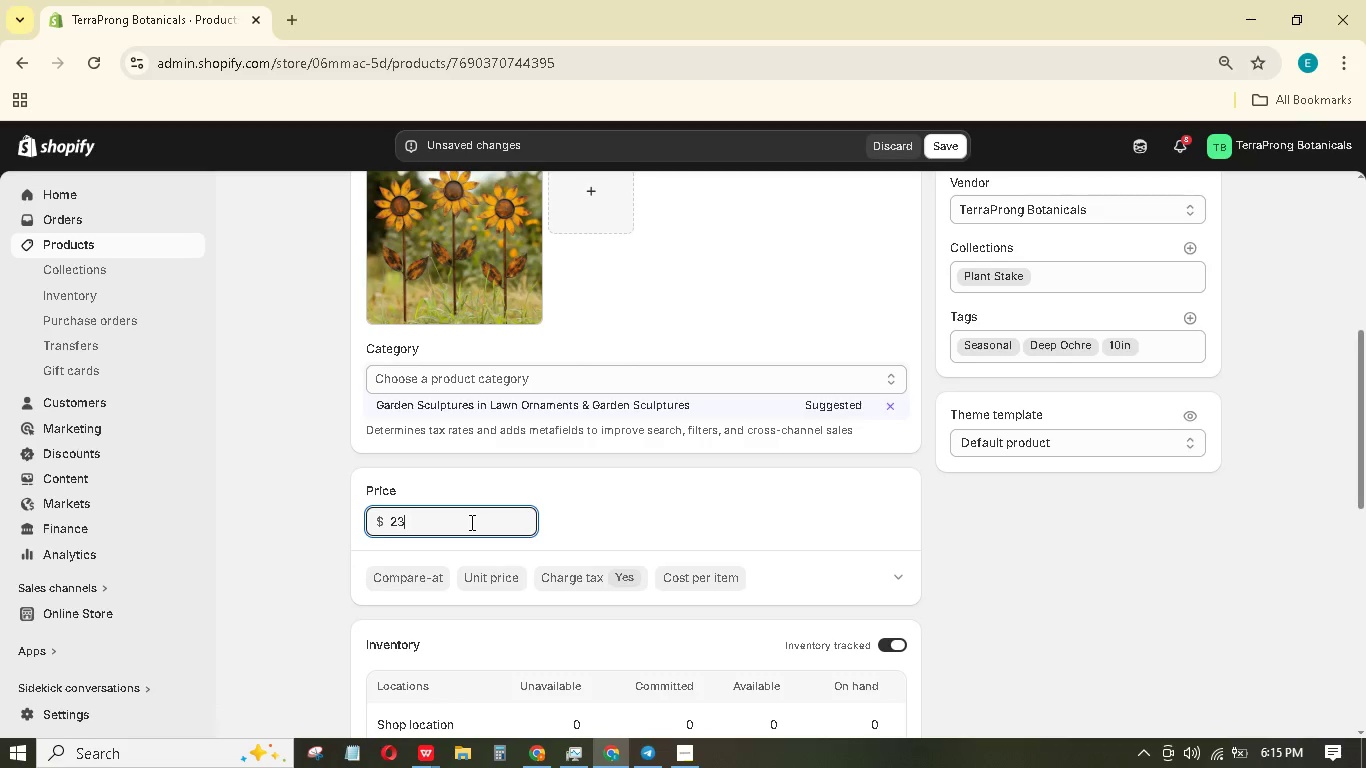 
key(NumpadDecimal)
 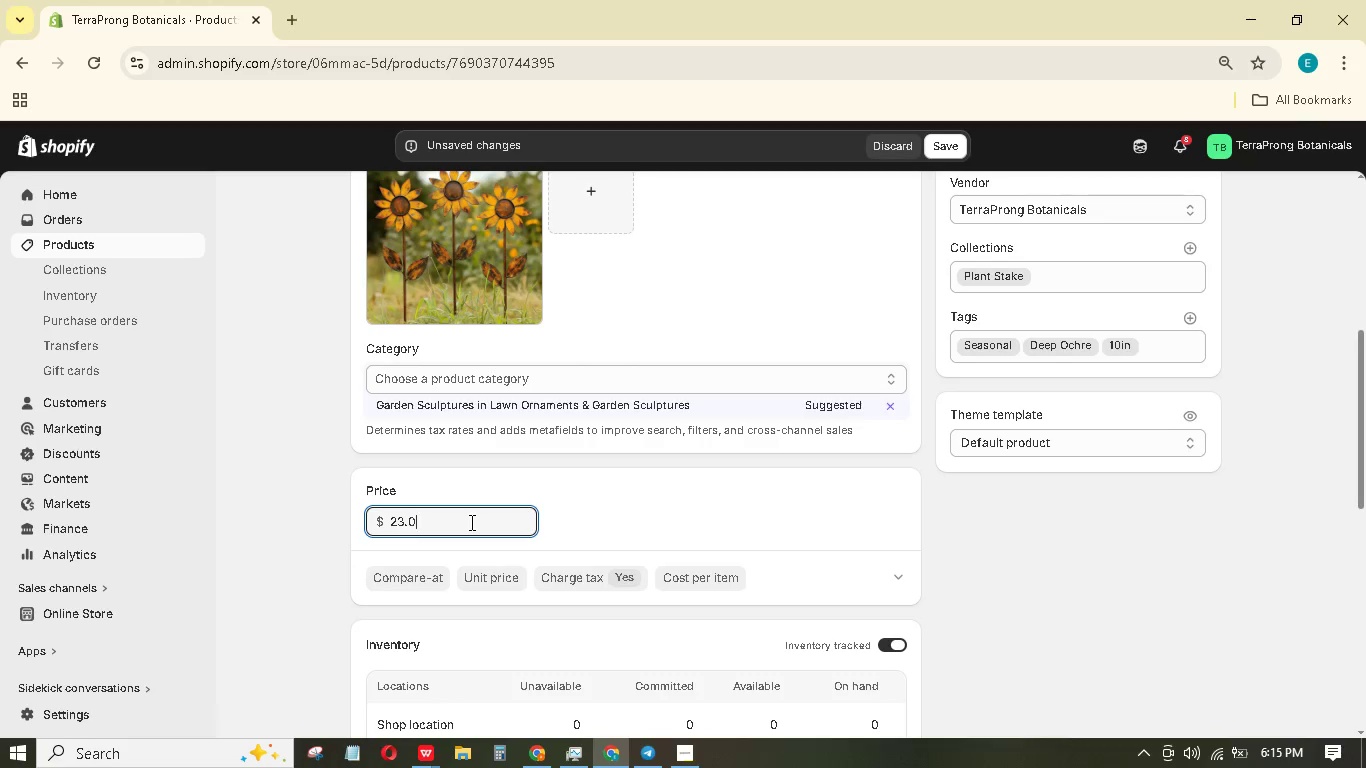 
key(Numpad0)
 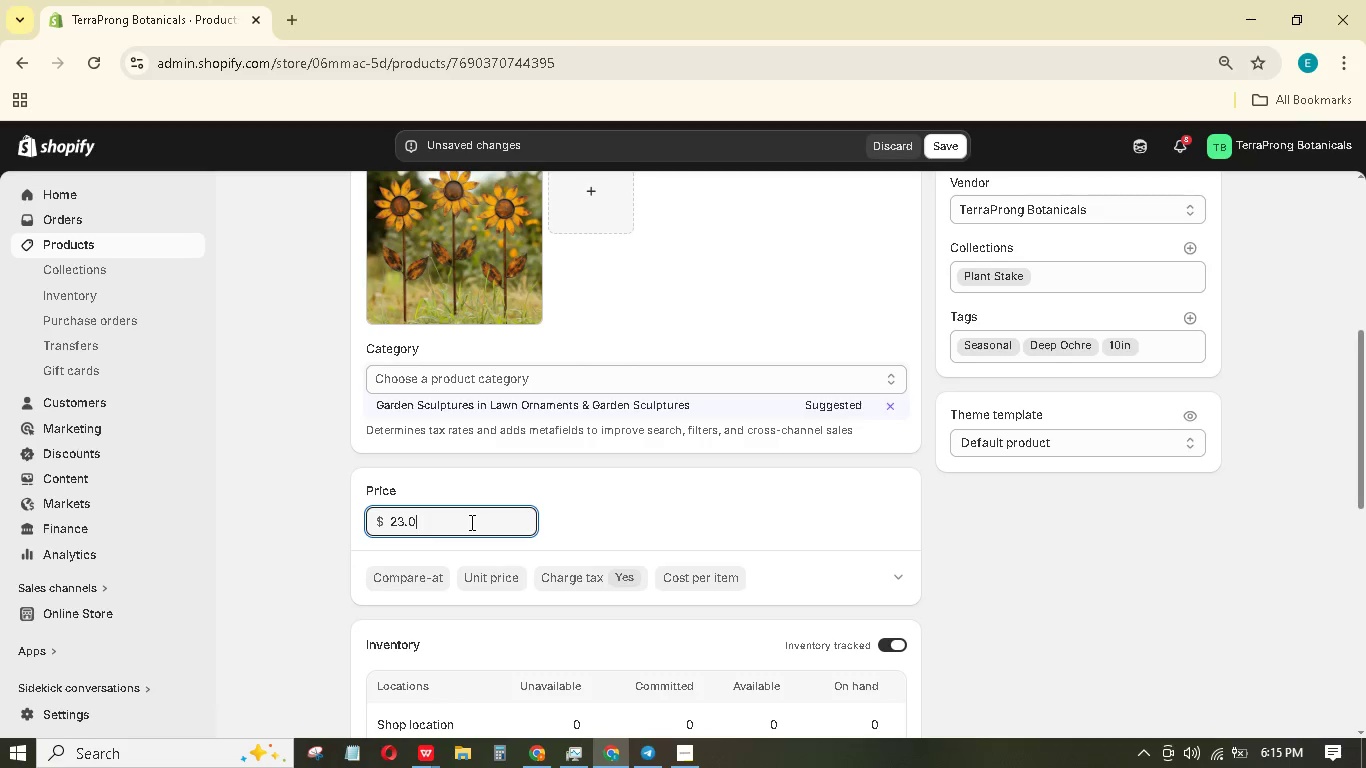 
key(Numpad0)
 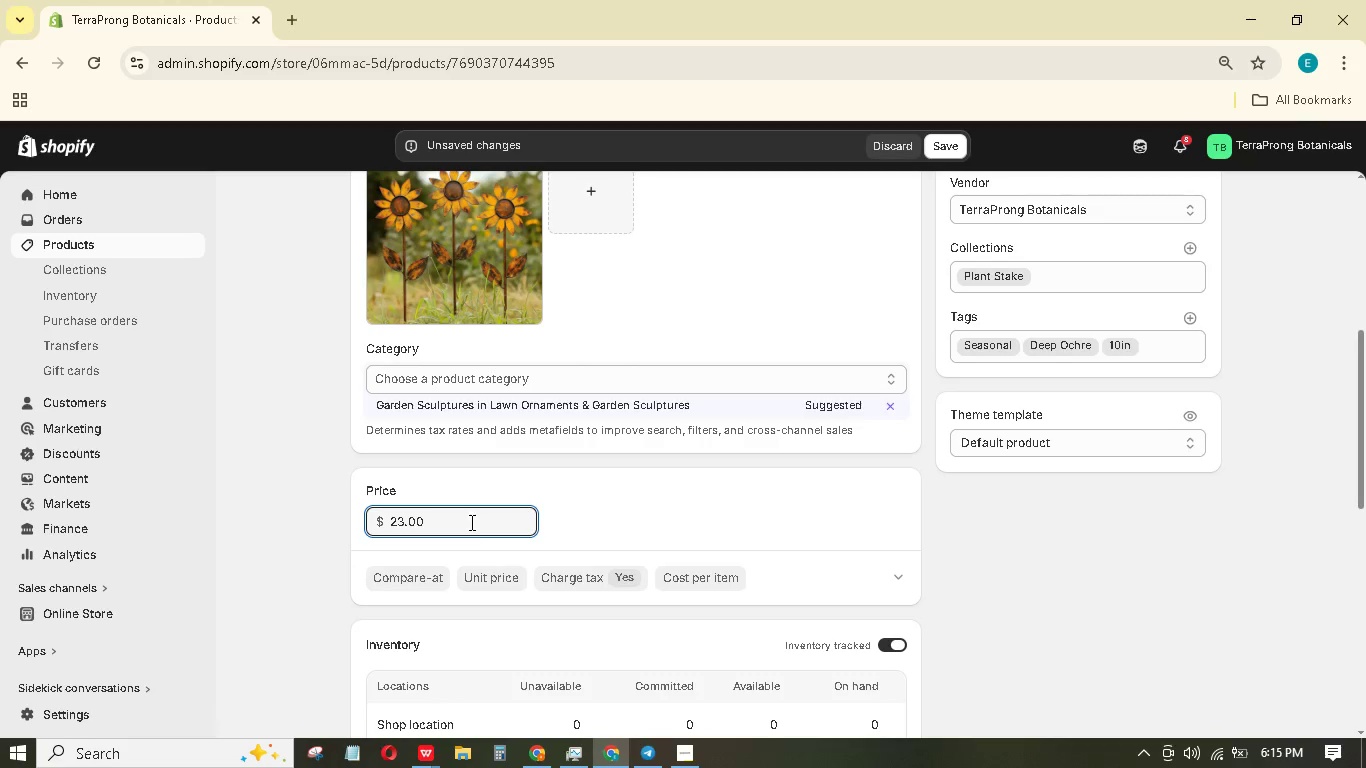 
scroll: coordinate [531, 526], scroll_direction: down, amount: 4.0
 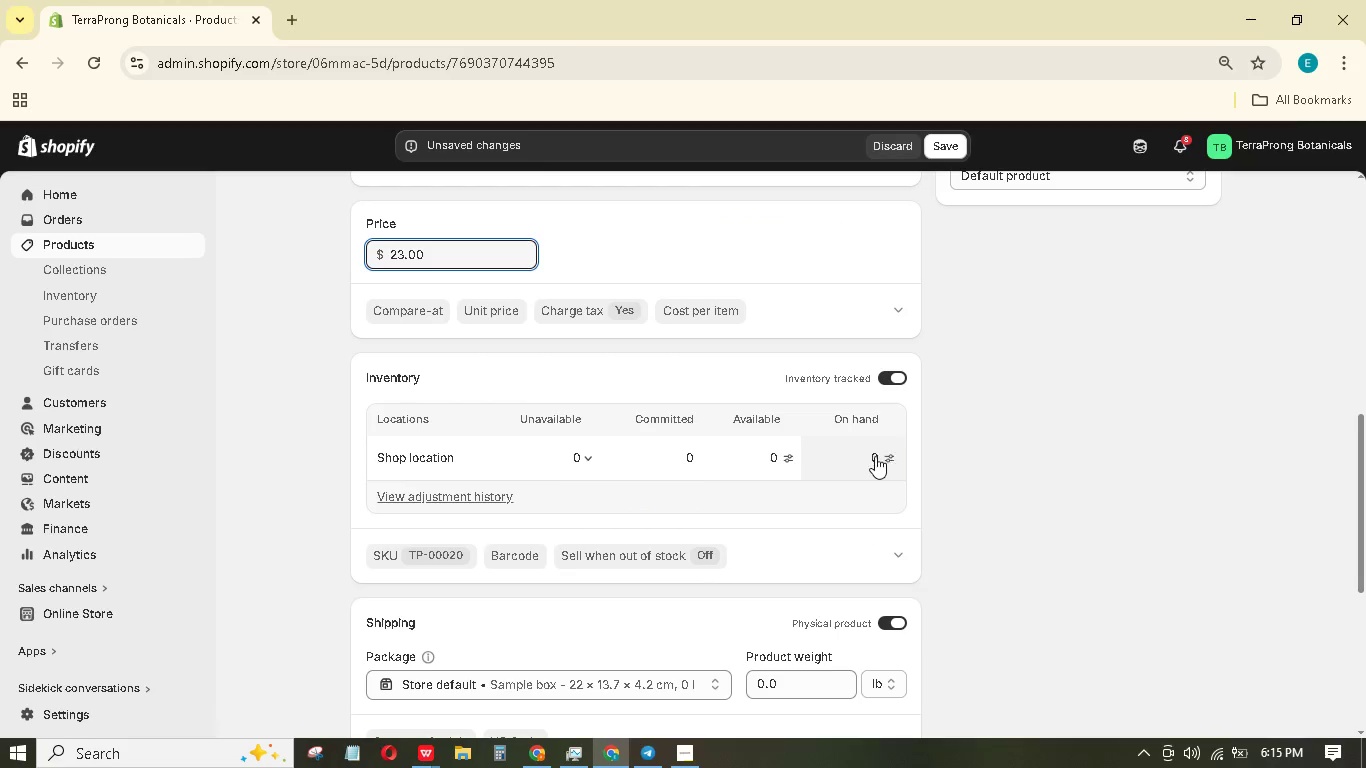 
left_click([874, 457])
 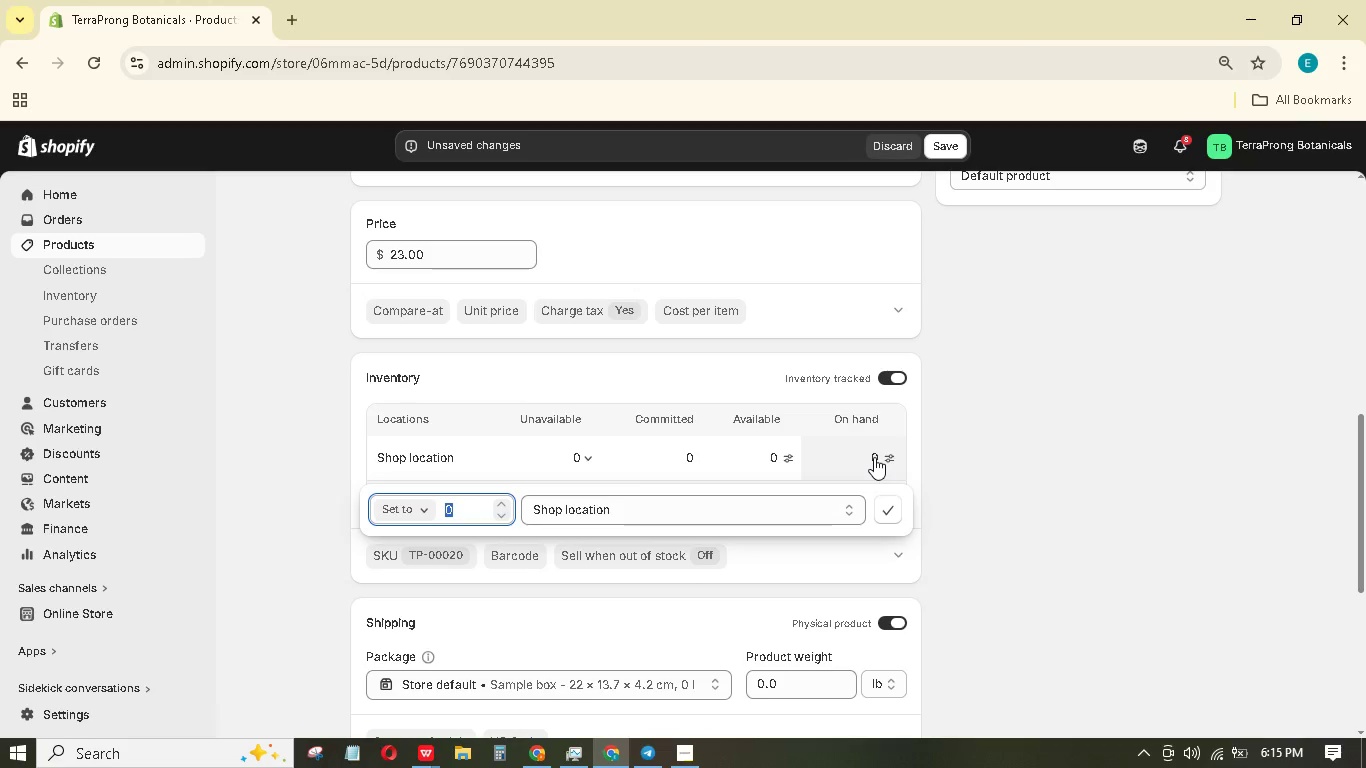 
key(Numpad1)
 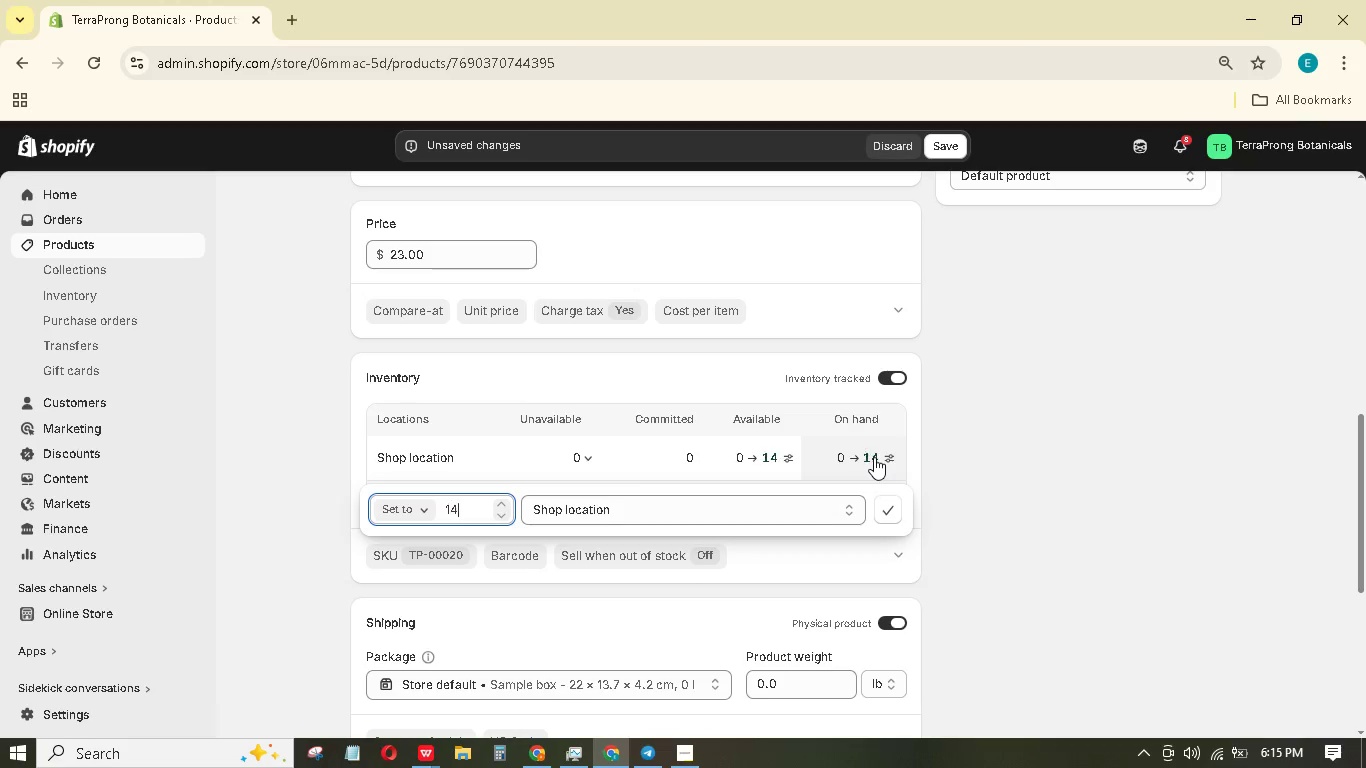 
key(Numpad4)
 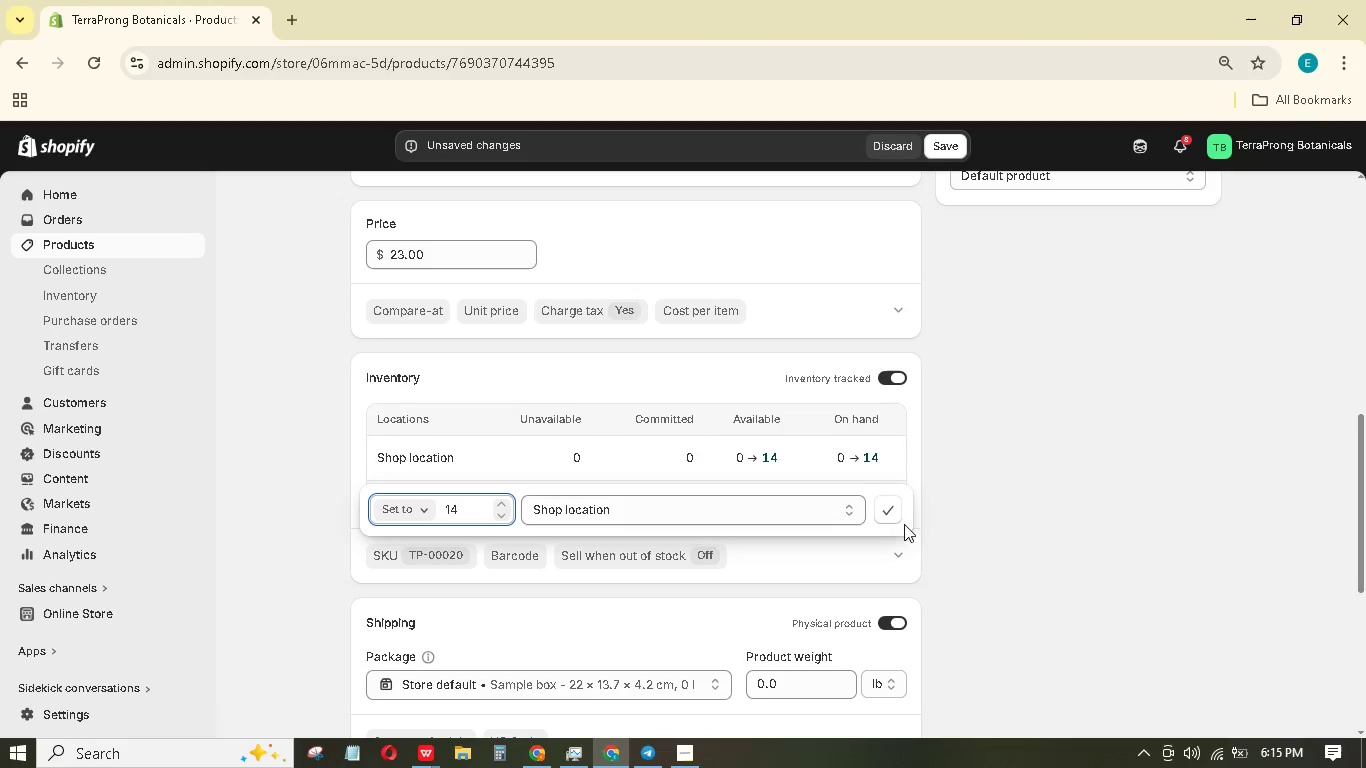 
left_click([891, 513])
 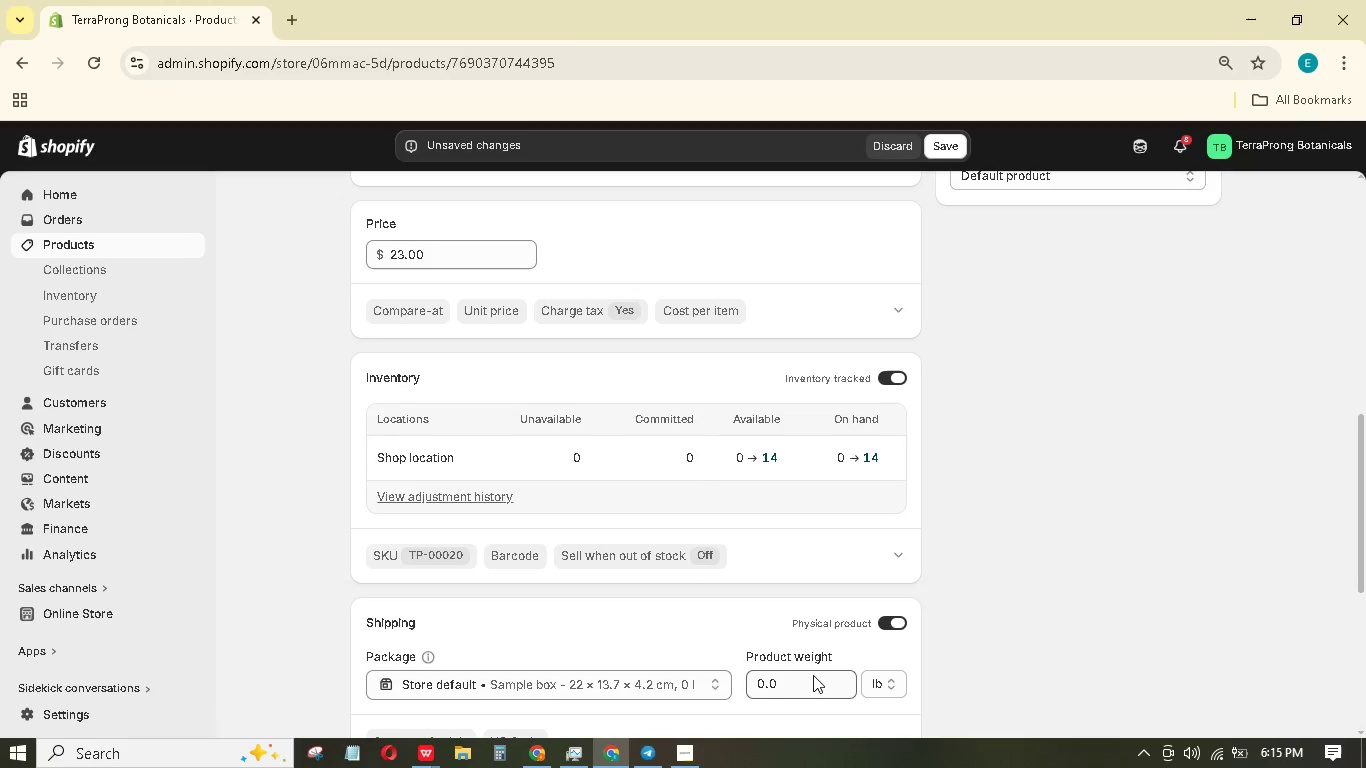 
left_click([813, 678])
 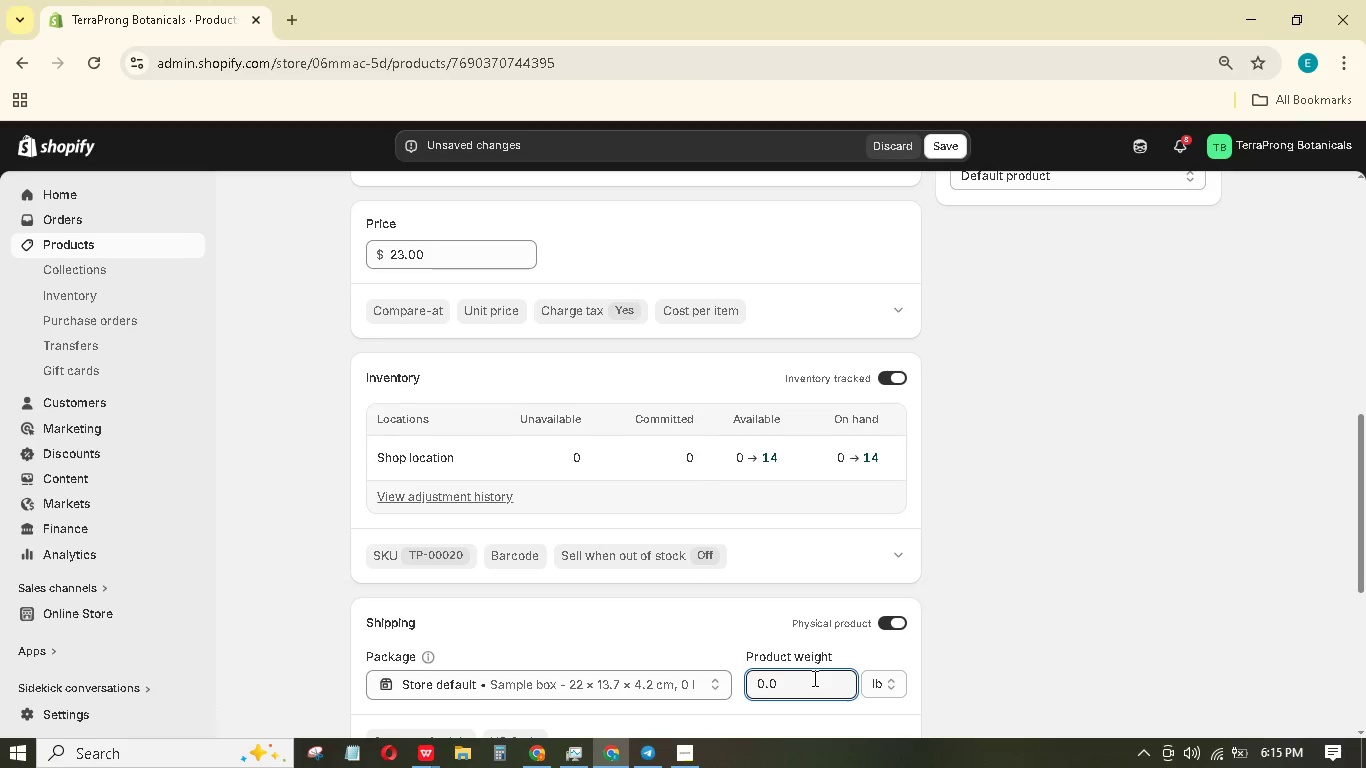 
double_click([813, 678])
 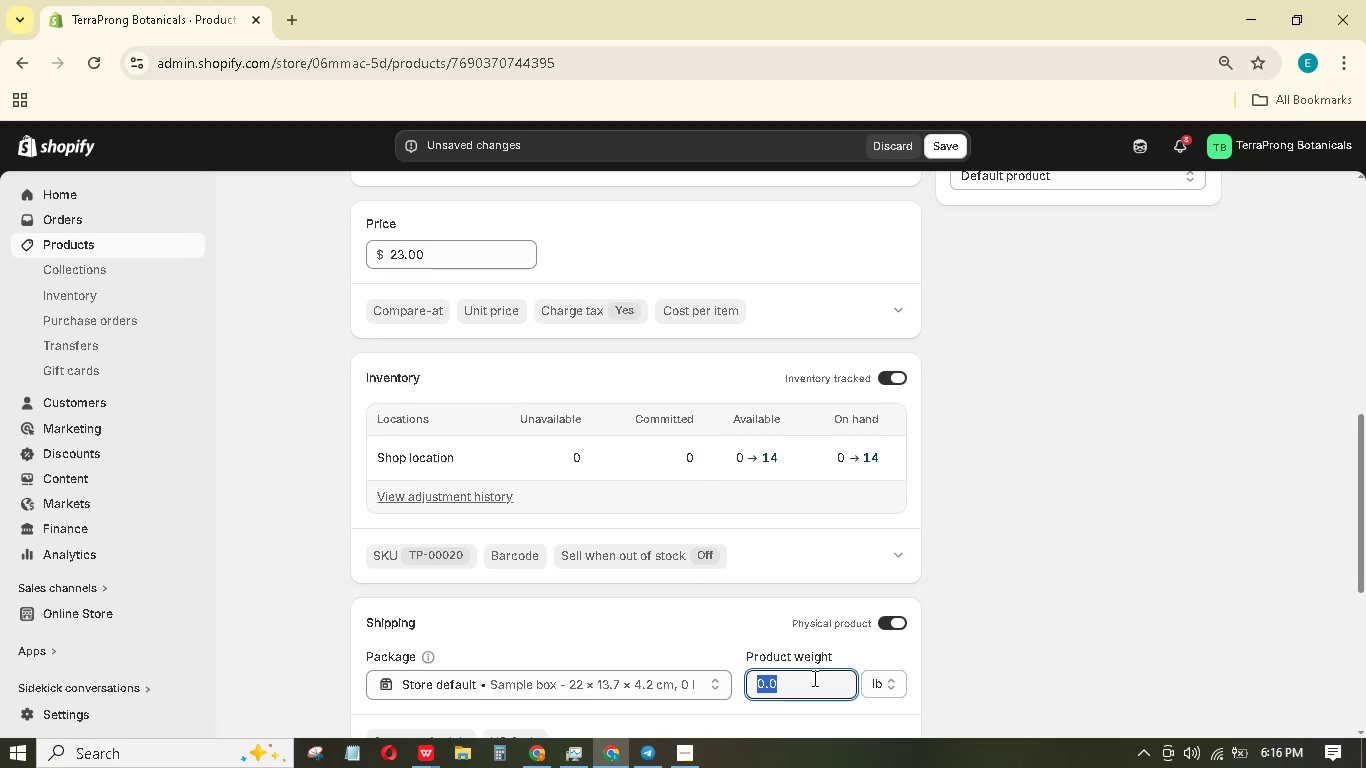 
key(Numpad1)
 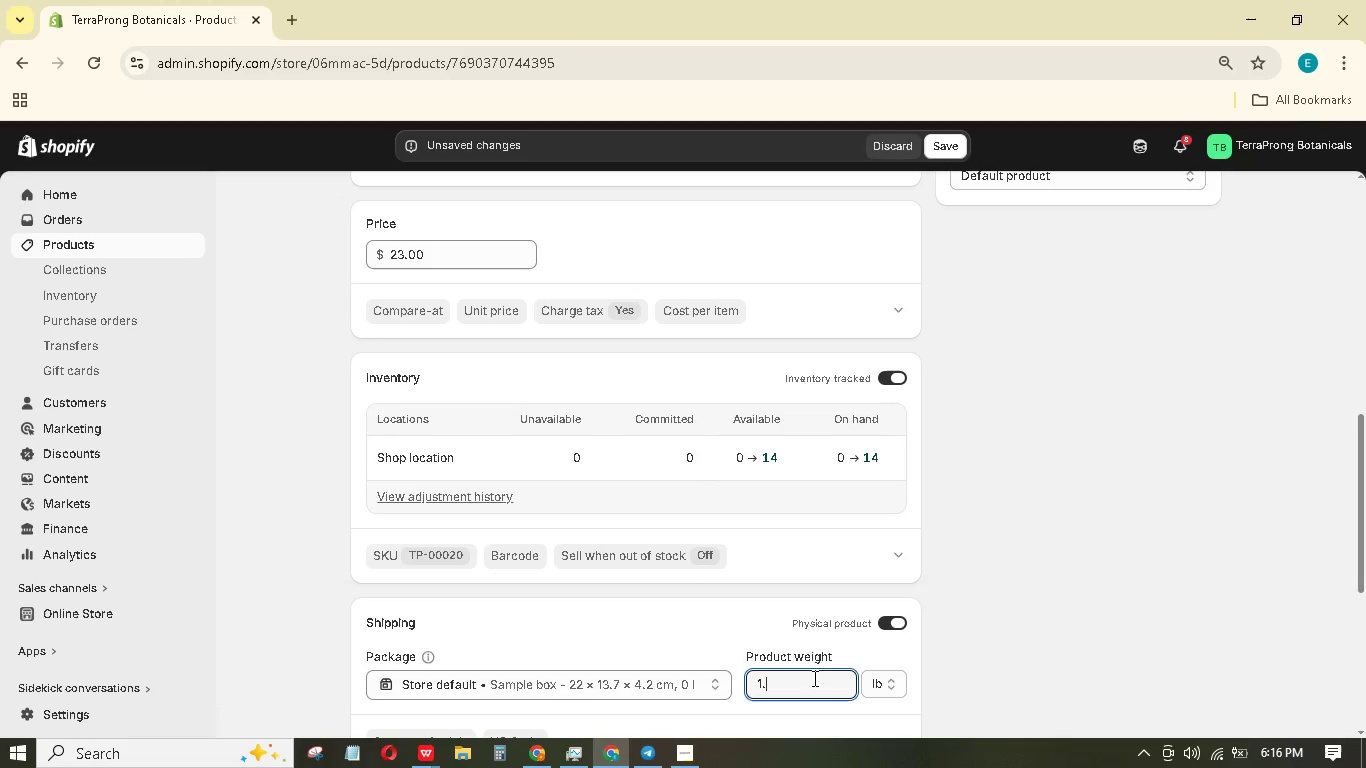 
key(NumpadDecimal)
 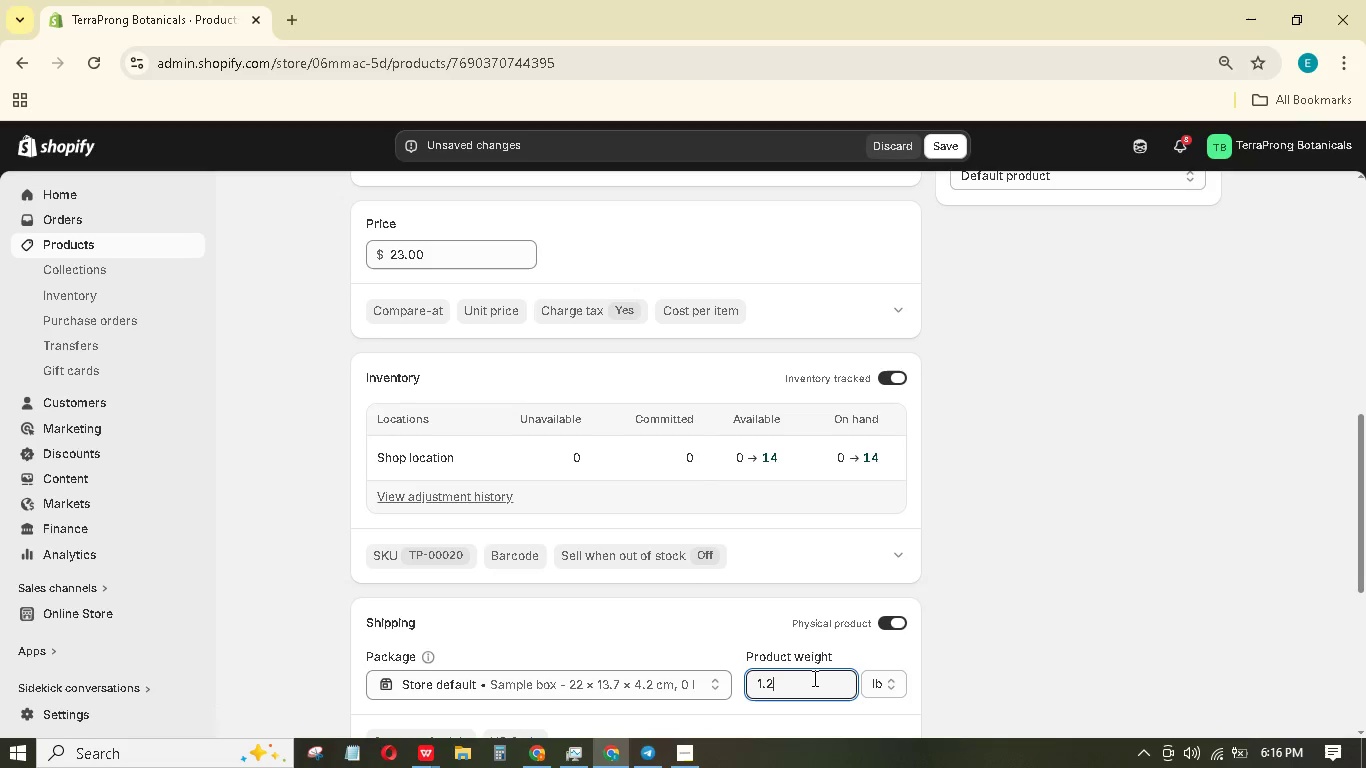 
key(Numpad2)
 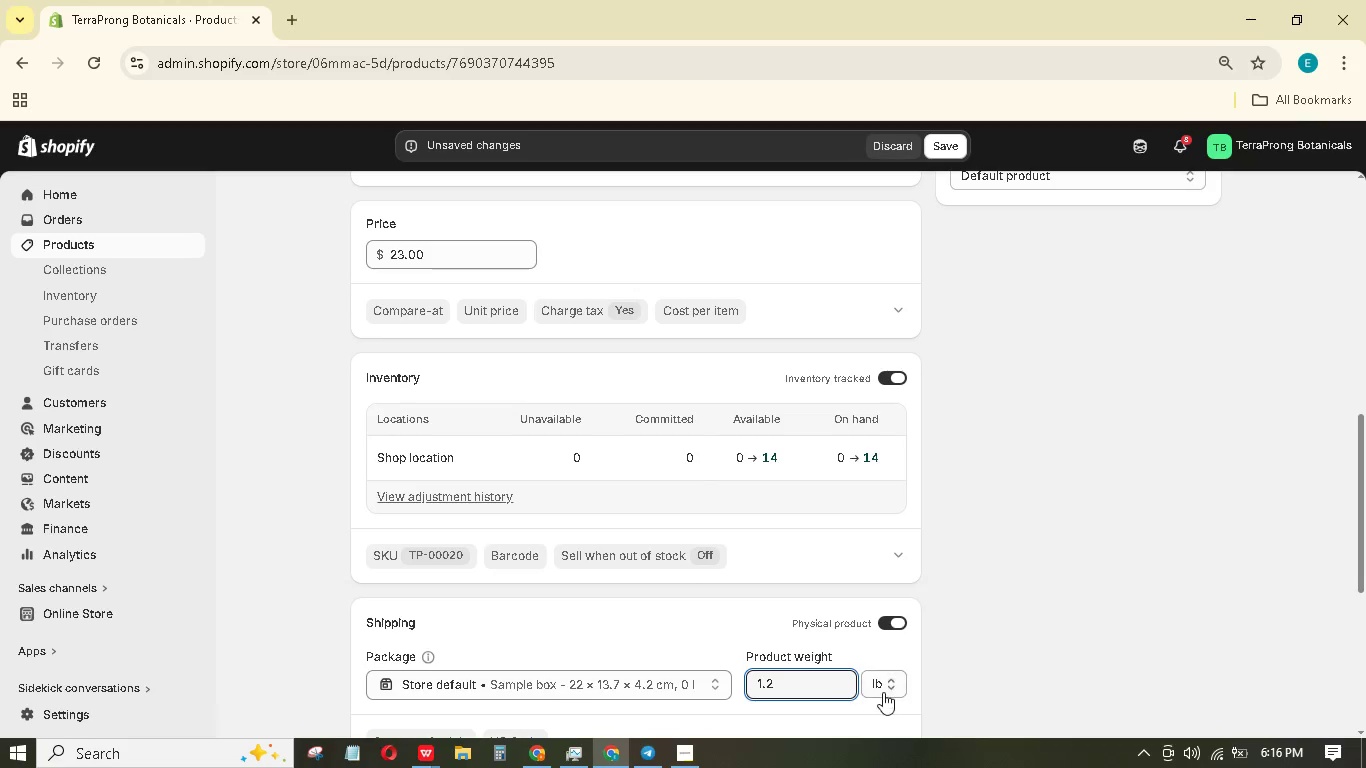 
left_click([884, 688])
 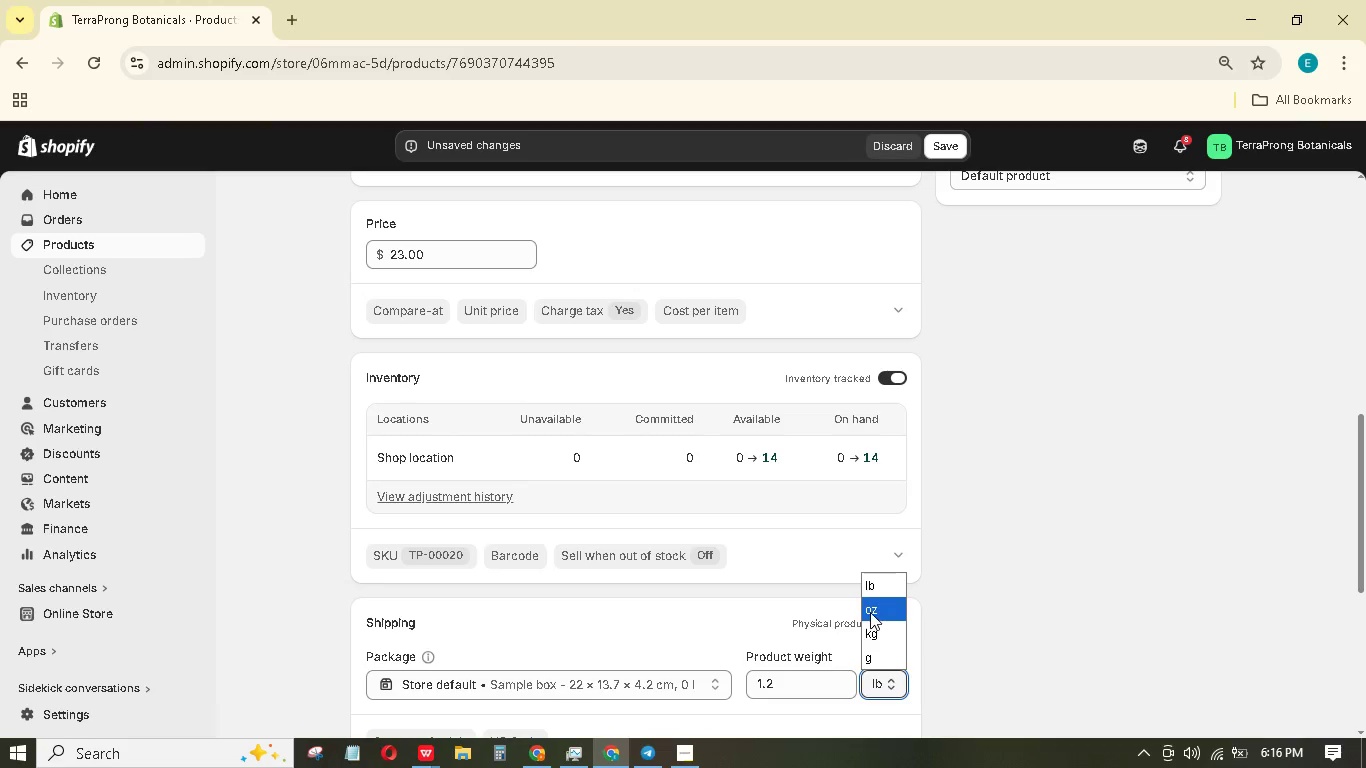 
left_click([870, 610])
 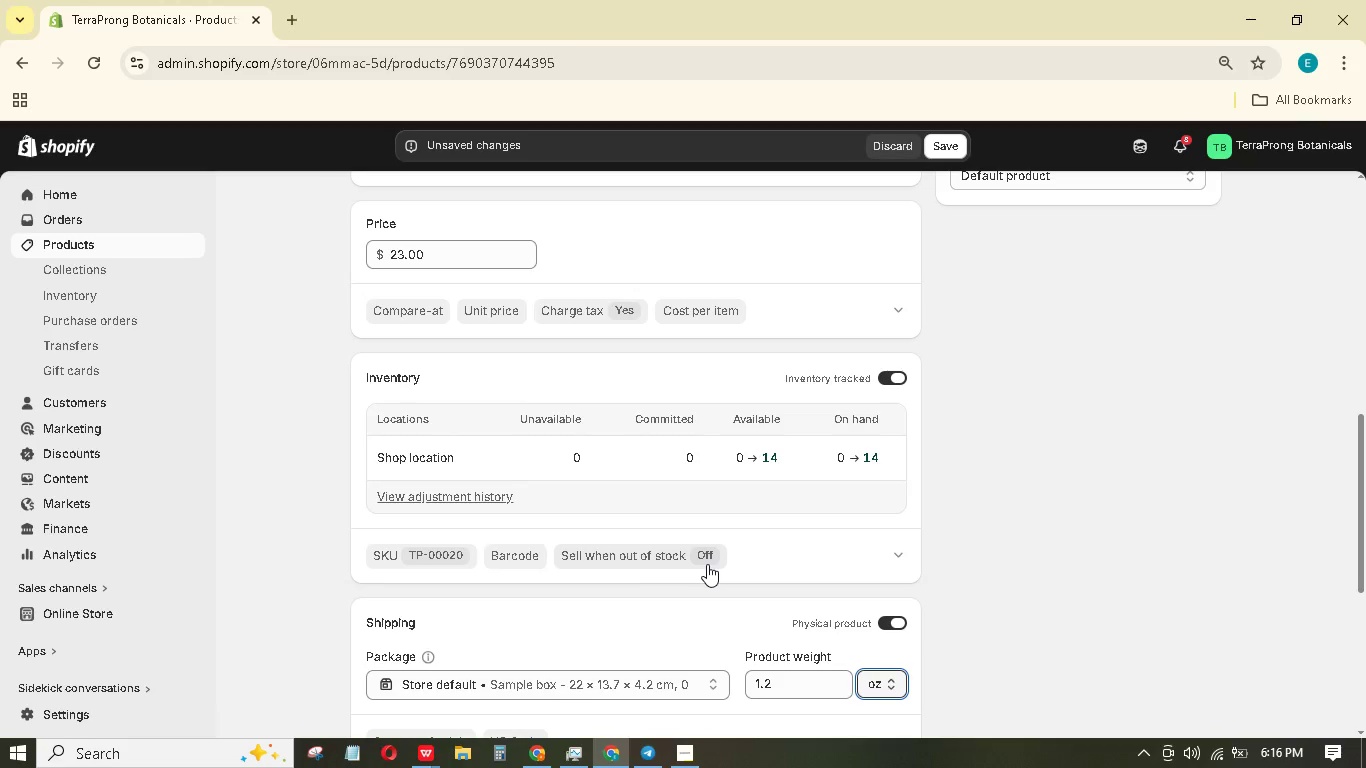 
scroll: coordinate [707, 563], scroll_direction: down, amount: 6.0
 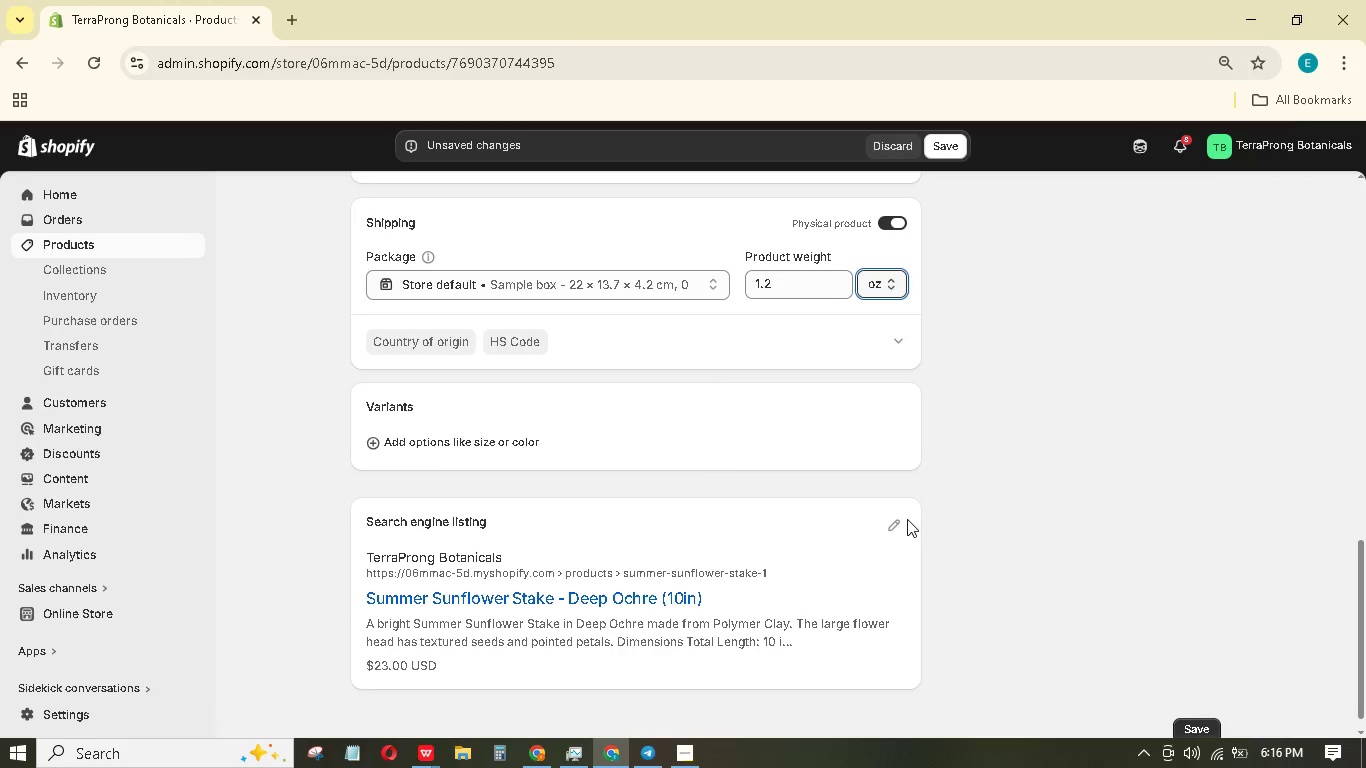 
left_click([906, 520])
 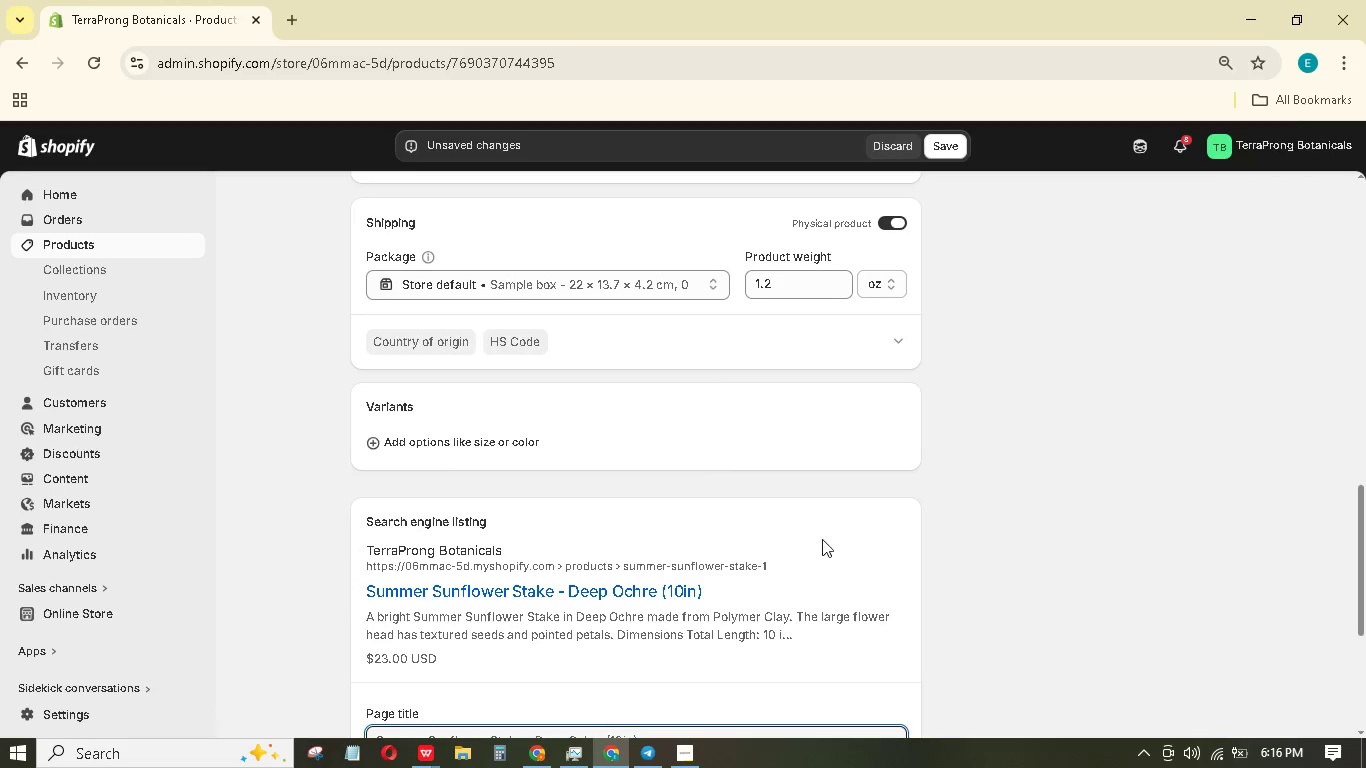 
scroll: coordinate [721, 548], scroll_direction: down, amount: 4.0
 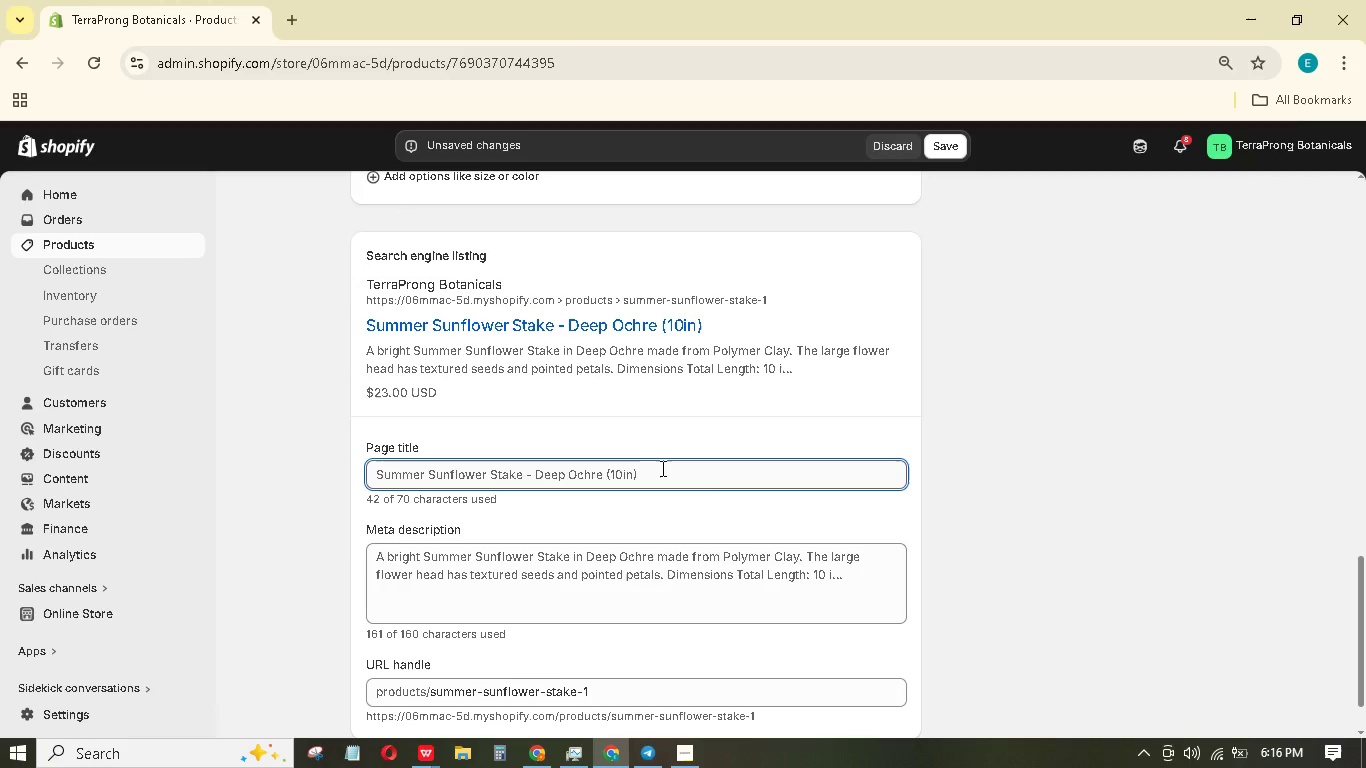 
left_click([661, 468])
 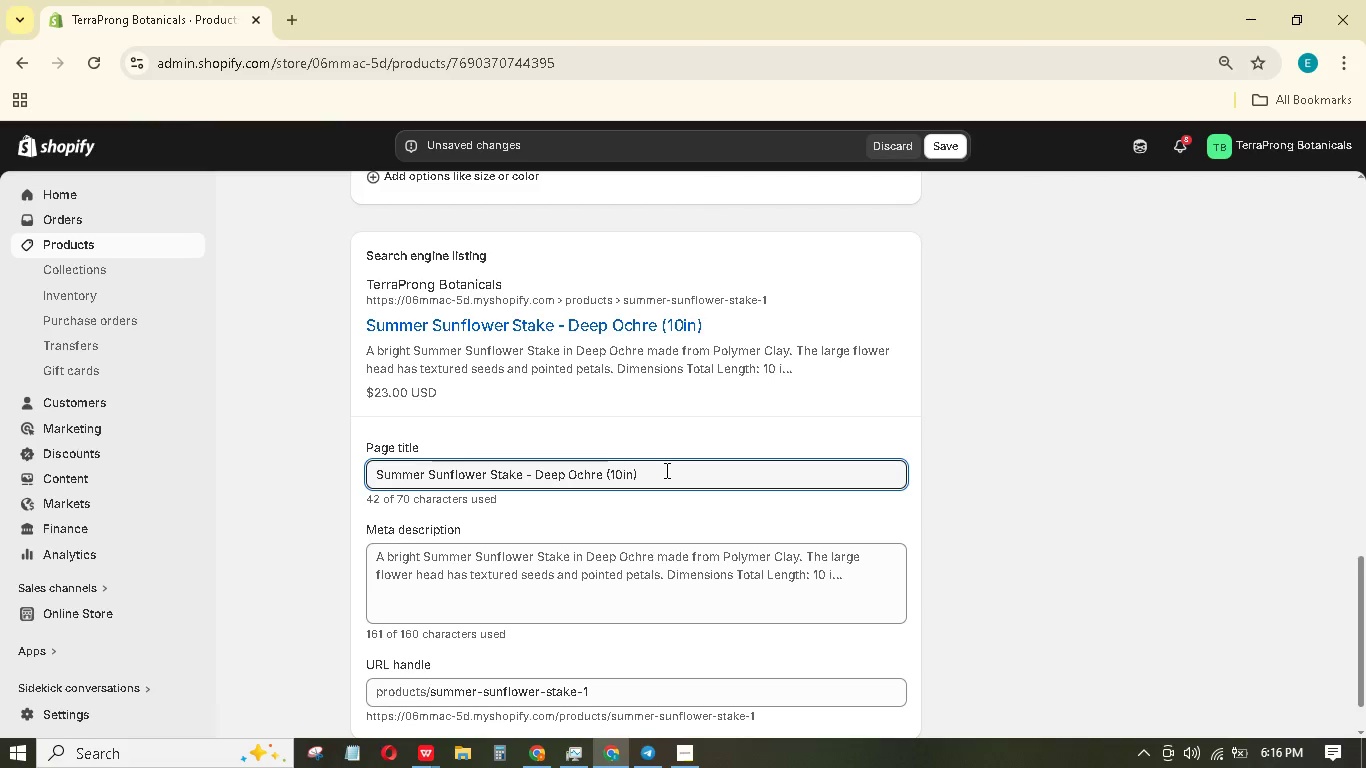 
wait(6.78)
 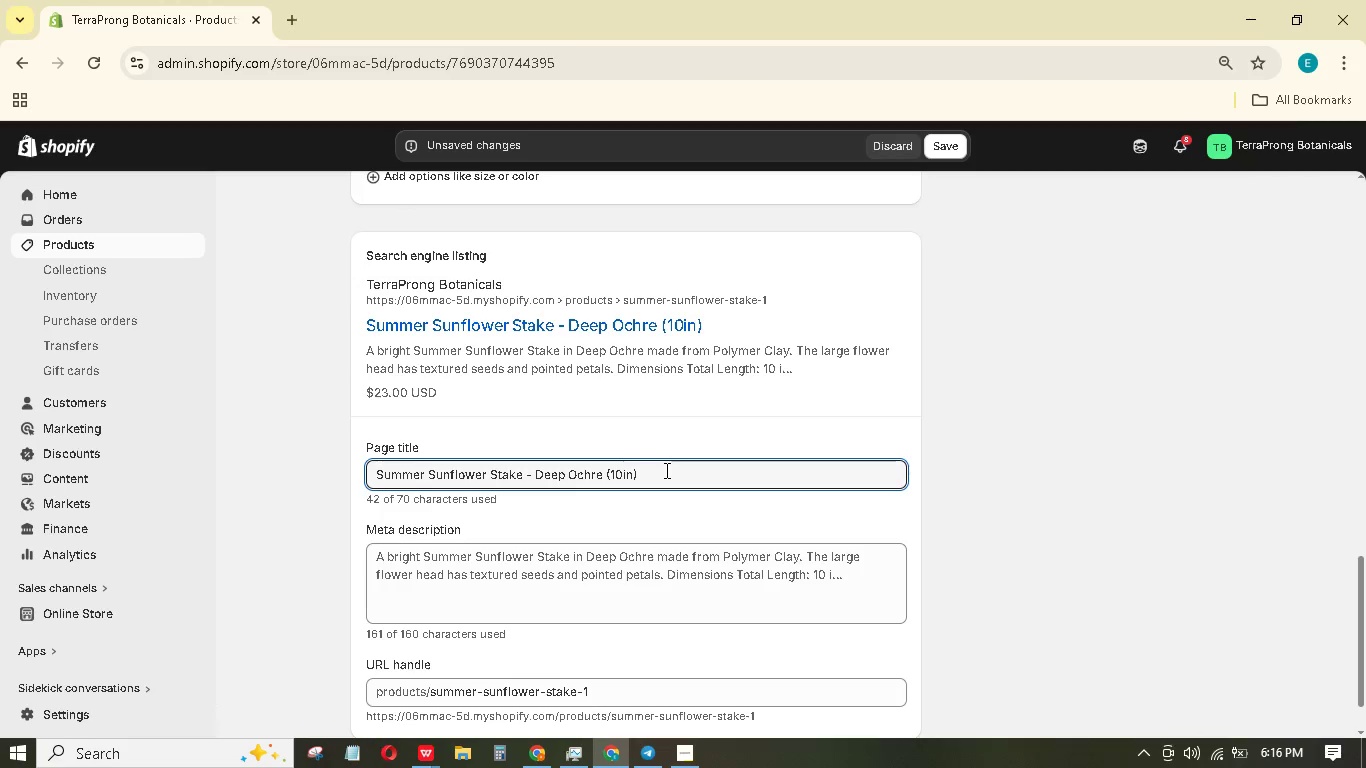 
key(Backspace)
 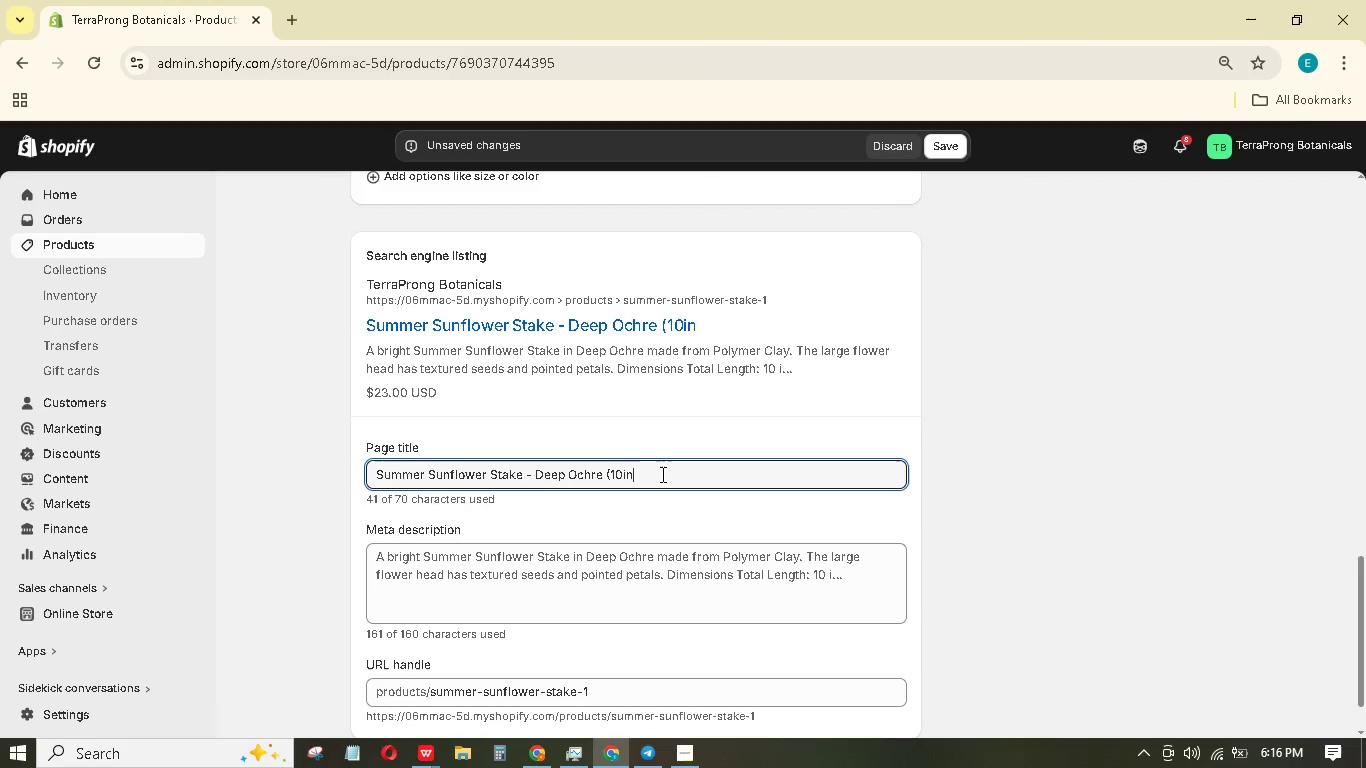 
key(Backspace)
 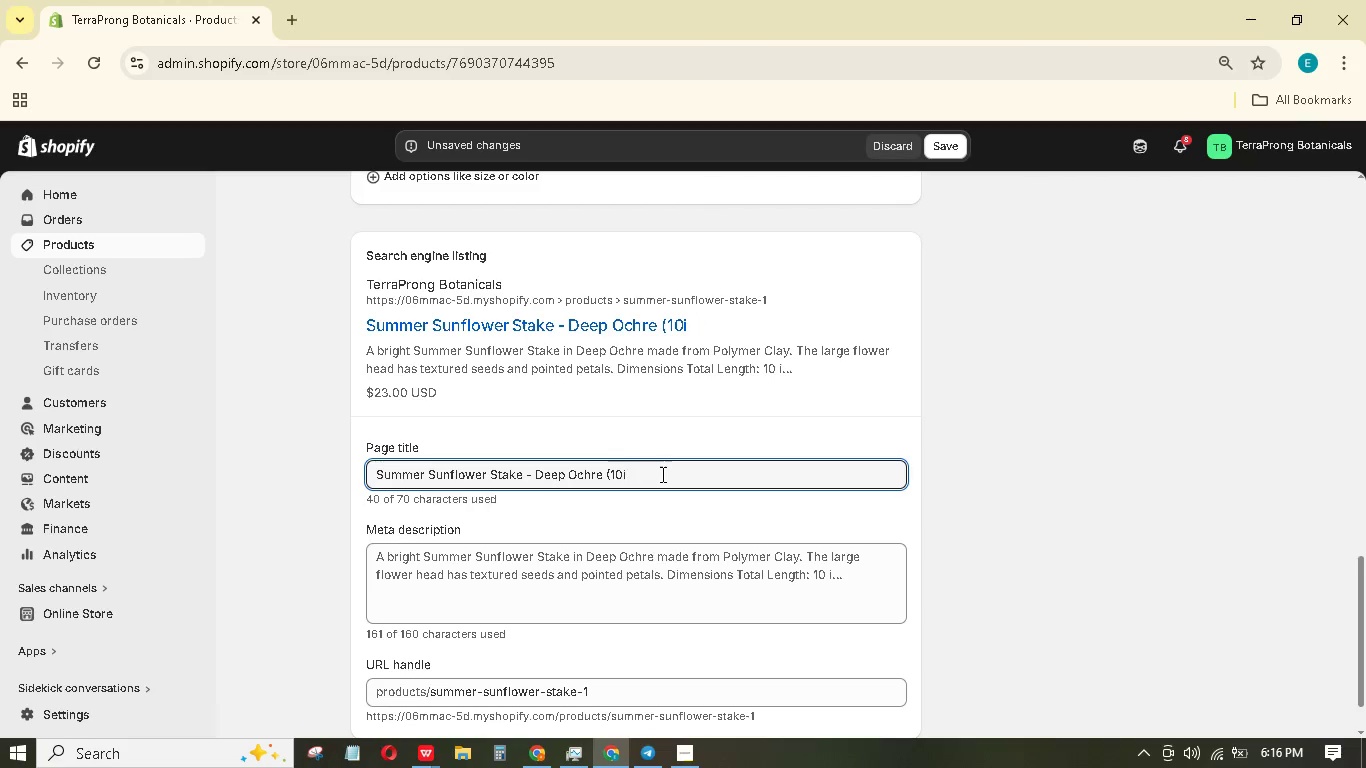 
key(Backspace)
 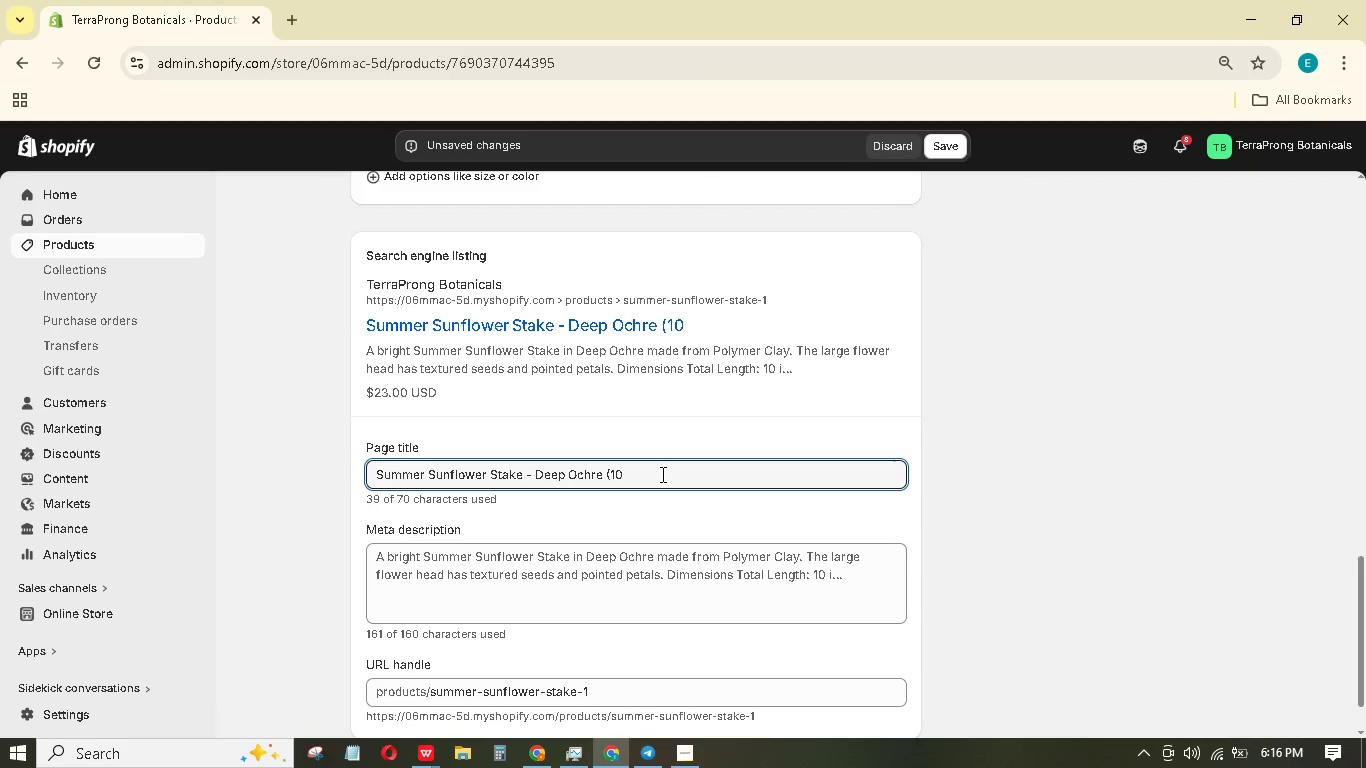 
key(Backspace)
 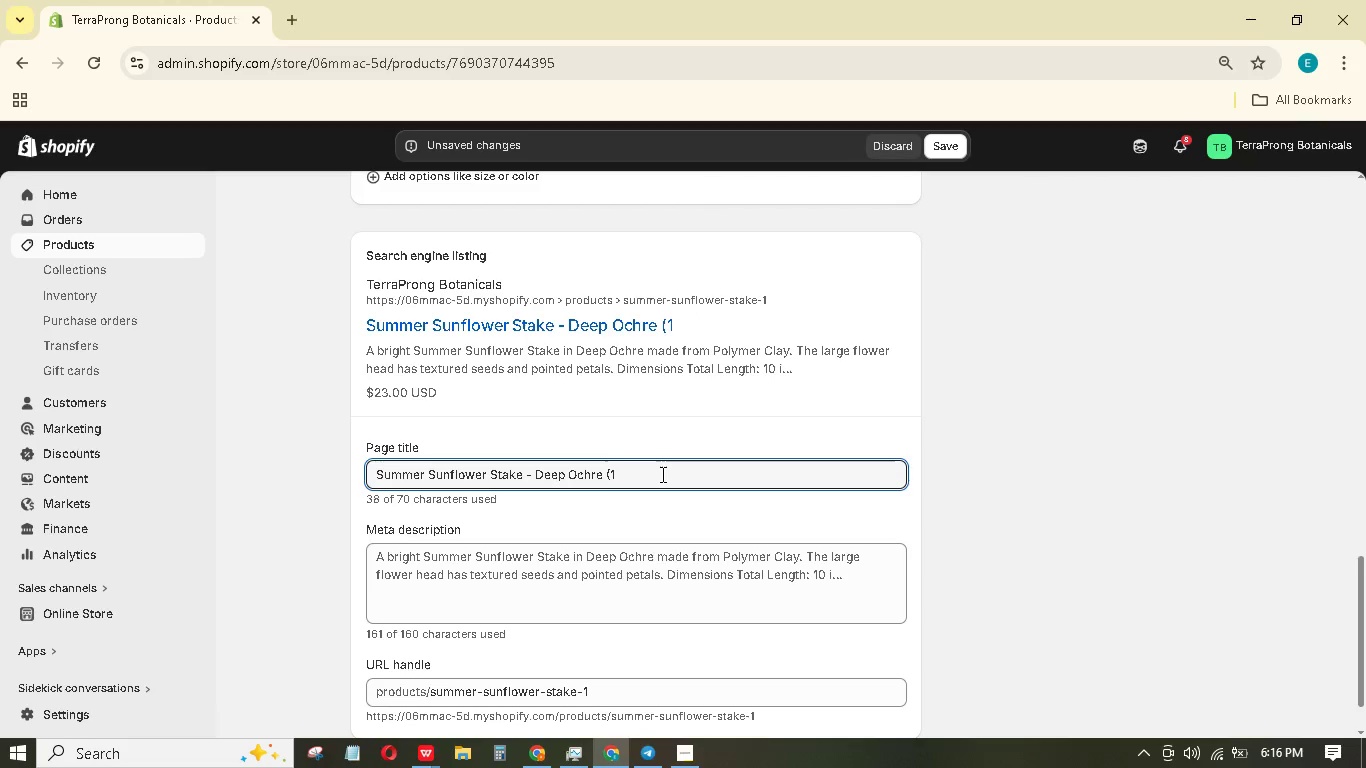 
key(Backspace)
 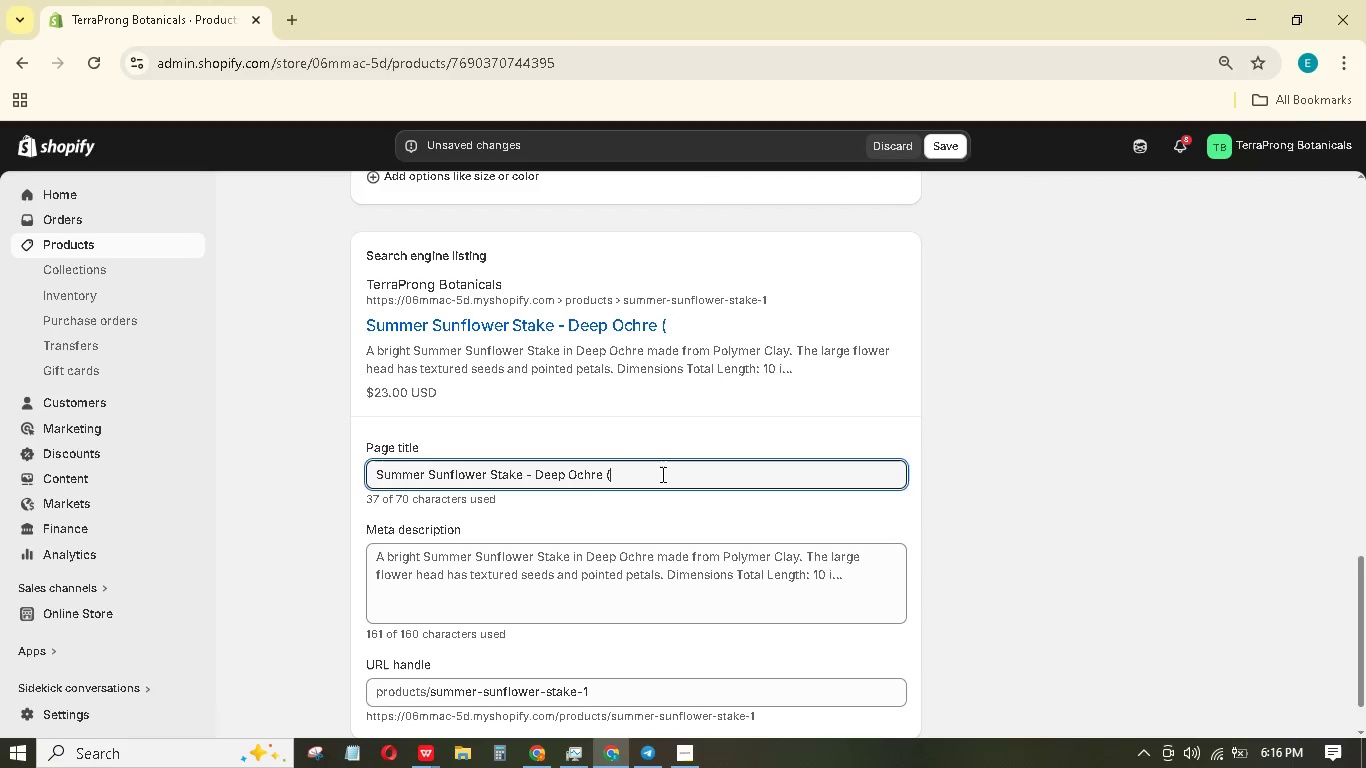 
key(Backspace)
 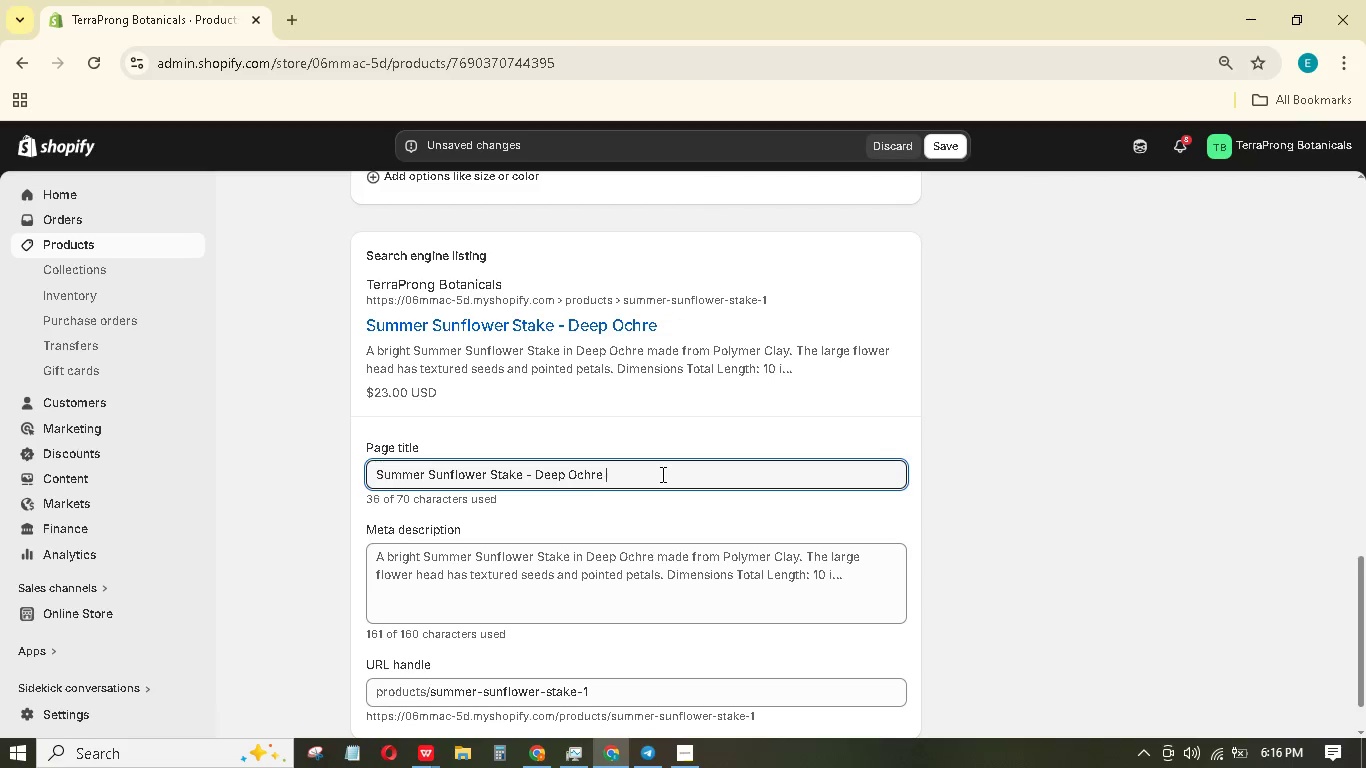 
key(Backspace)
 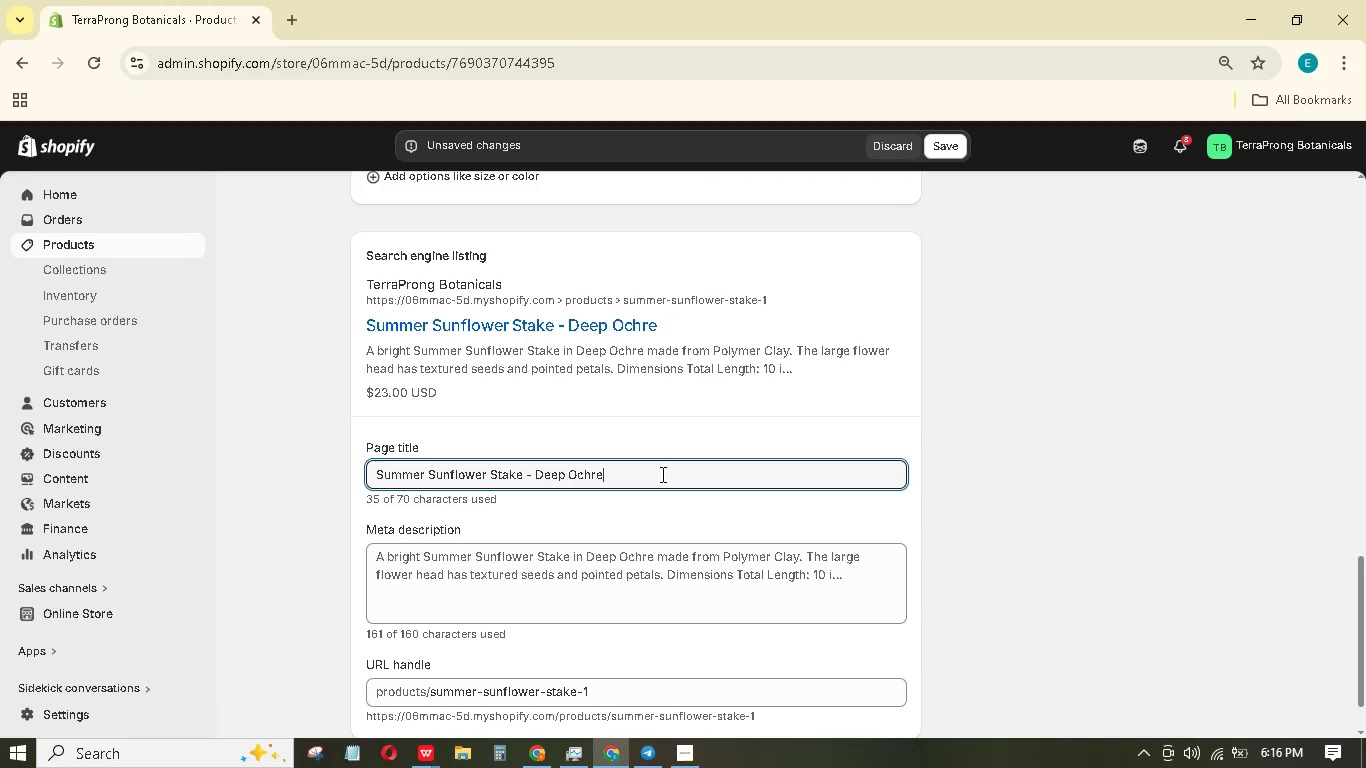 
key(Control+V)
 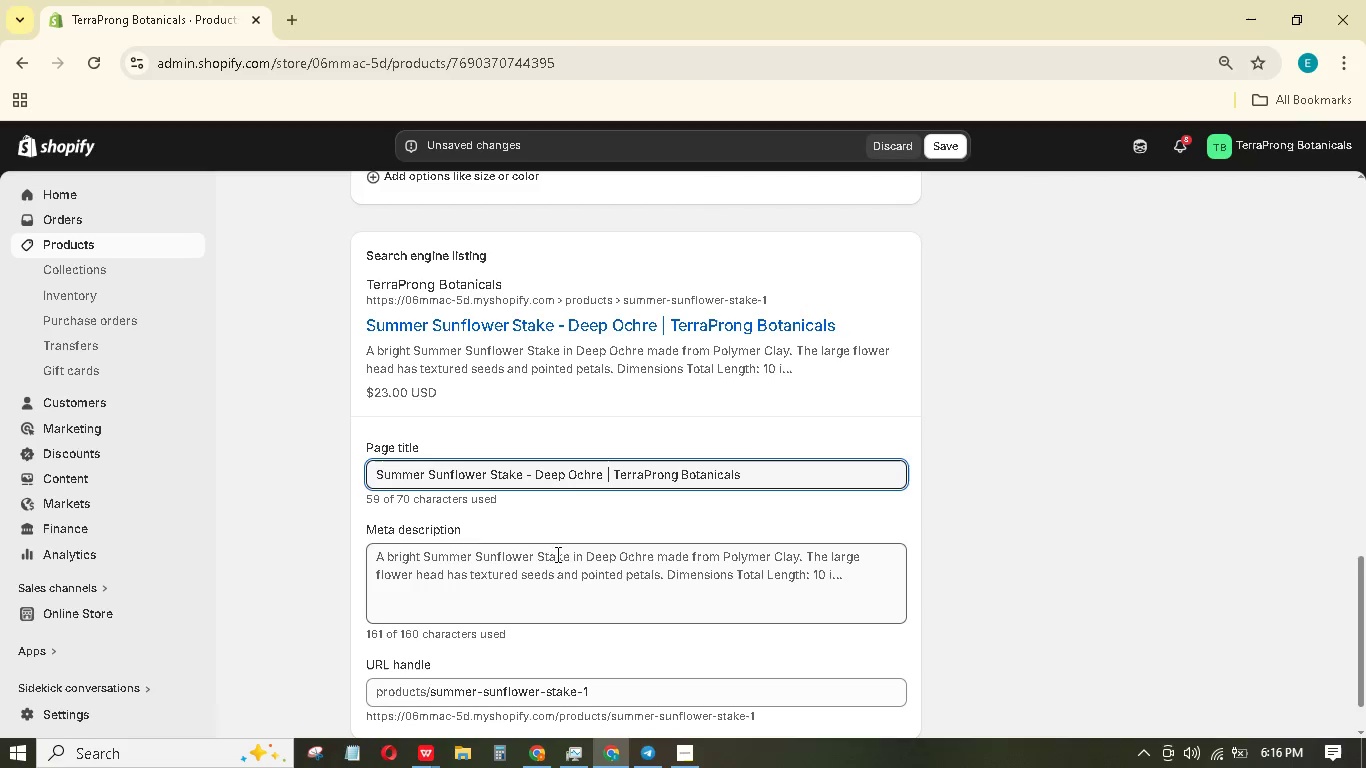 
left_click([566, 595])
 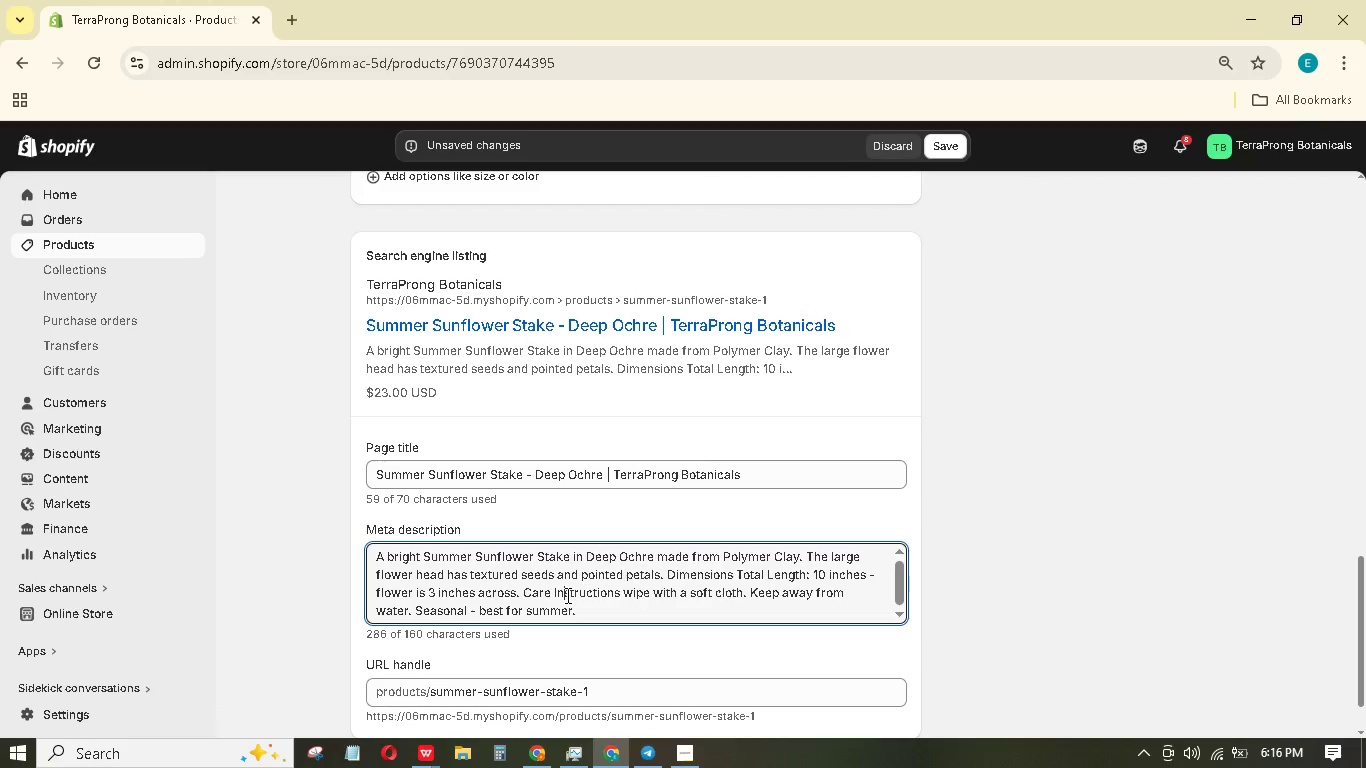 
key(Control+A)
 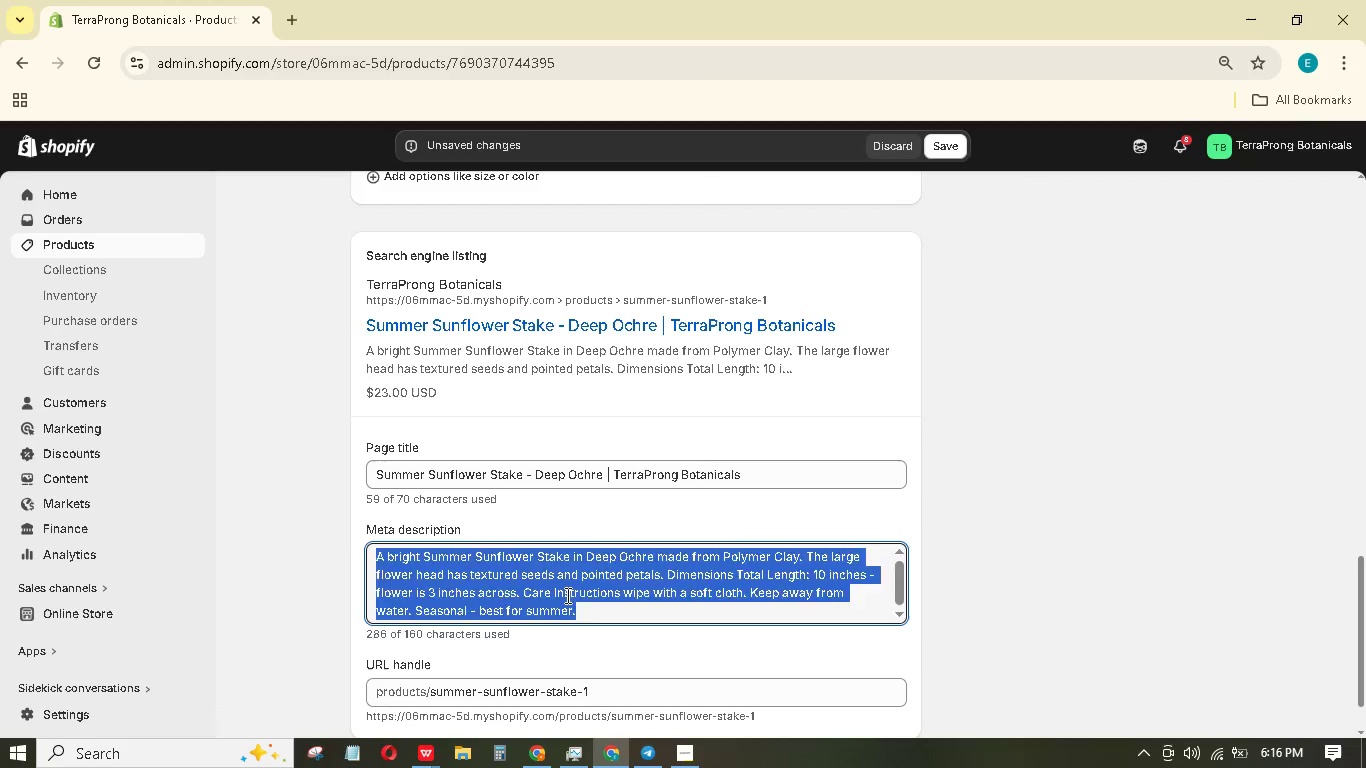 
key(Backspace)
type(DEEP ochre sunflower plant stake )
key(Backspace)
type(. SEASONal summer decor. adds cheerful vibes to any pot - buy now)
 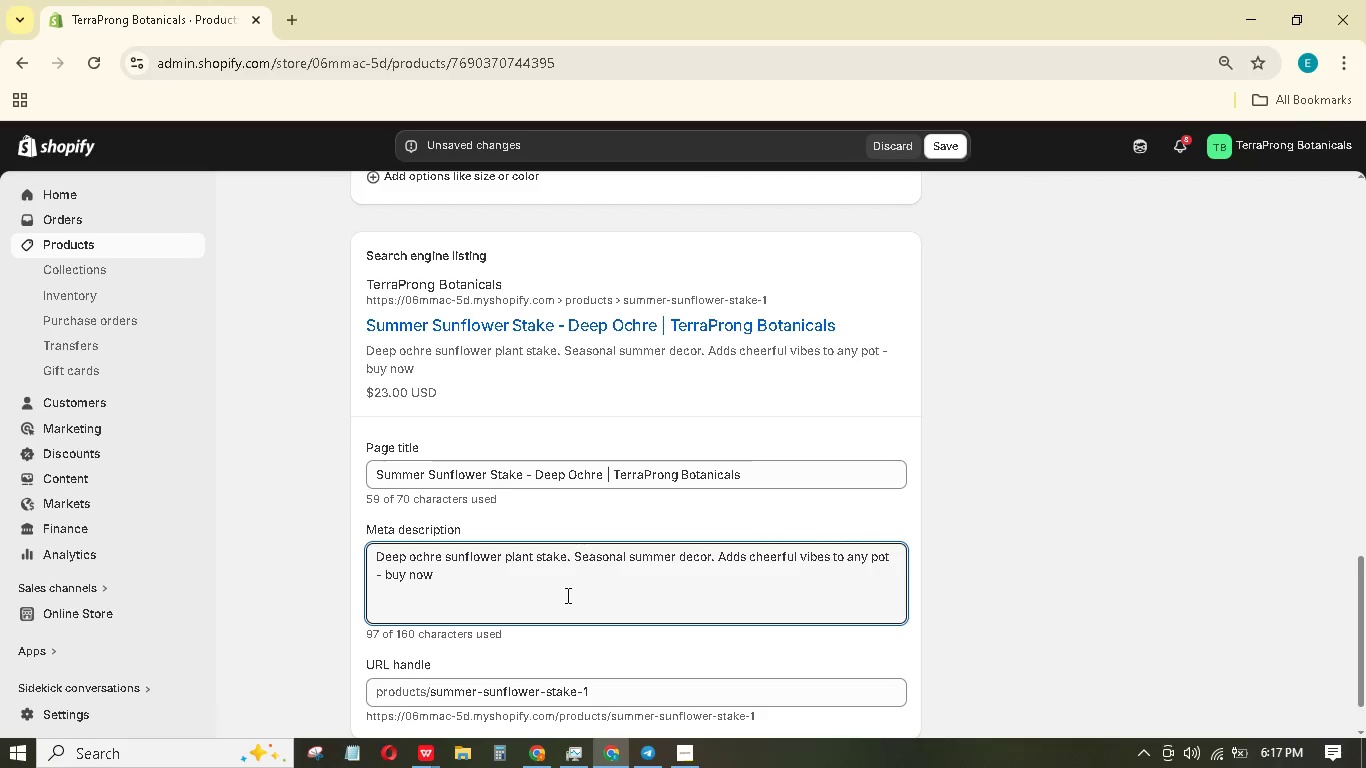 
left_click([952, 142])
 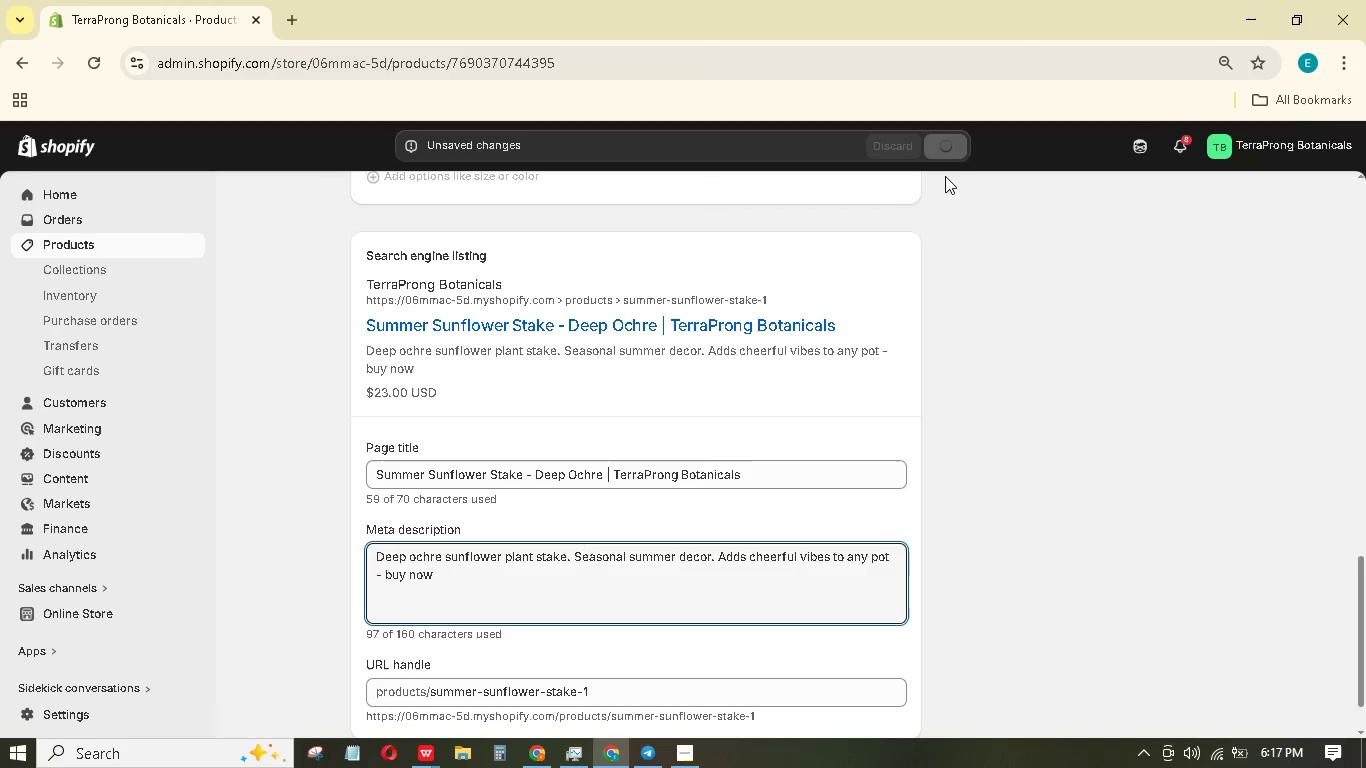 
wait(10.17)
 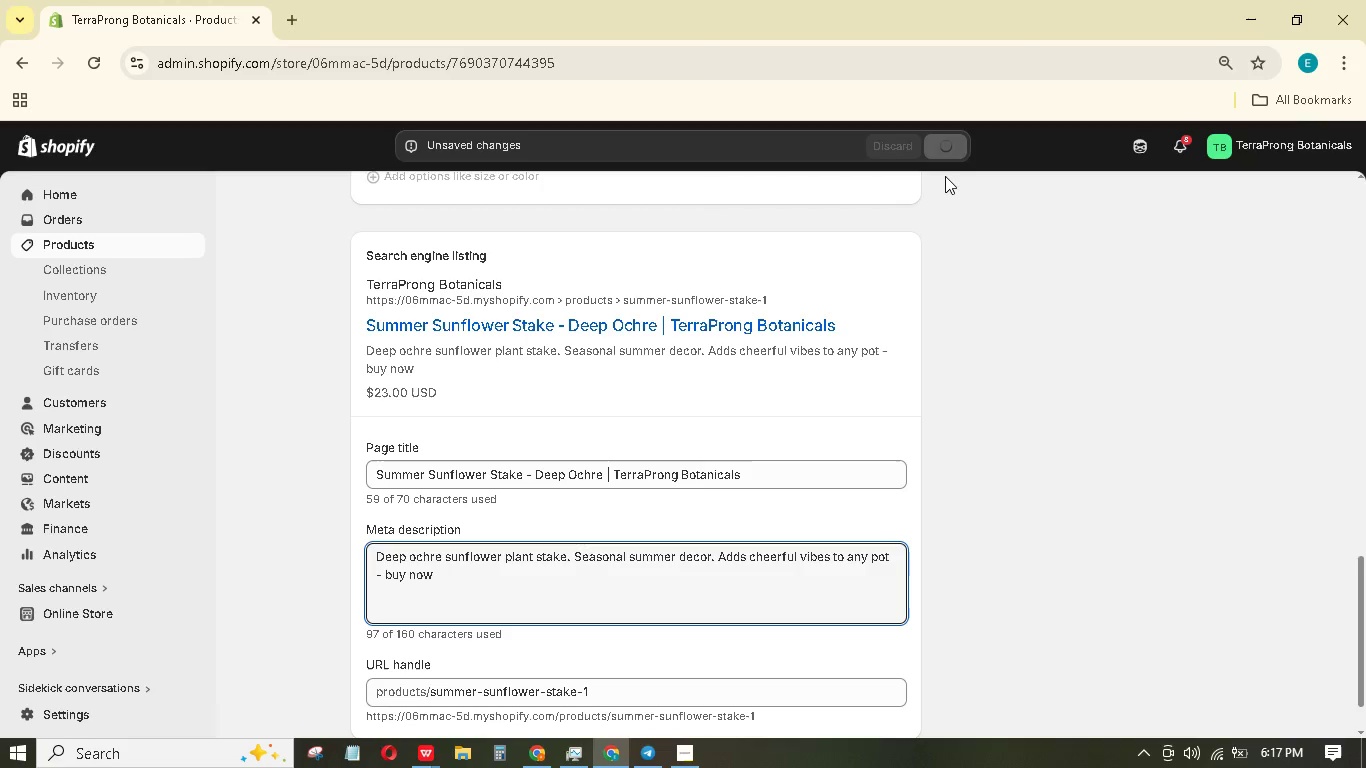 
left_click([93, 239])
 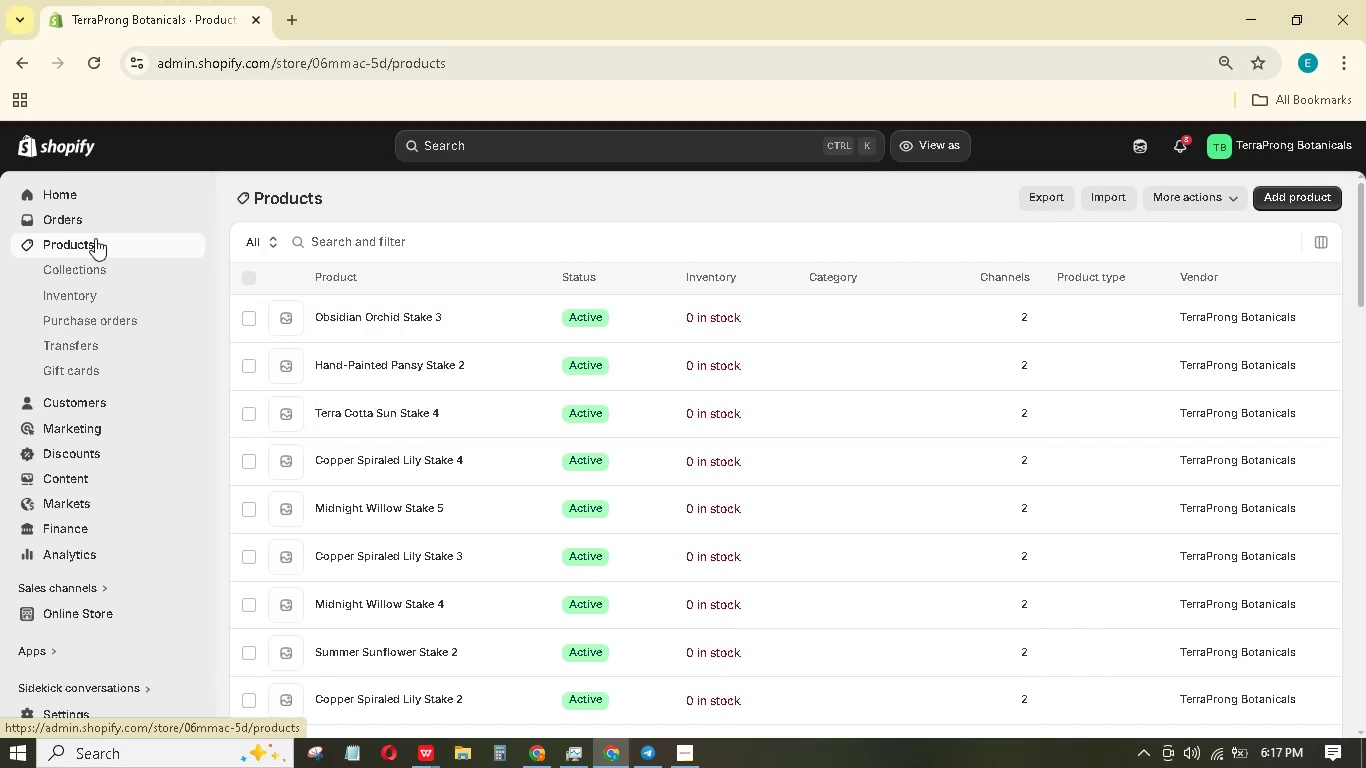 
scroll: coordinate [471, 502], scroll_direction: down, amount: 30.0
 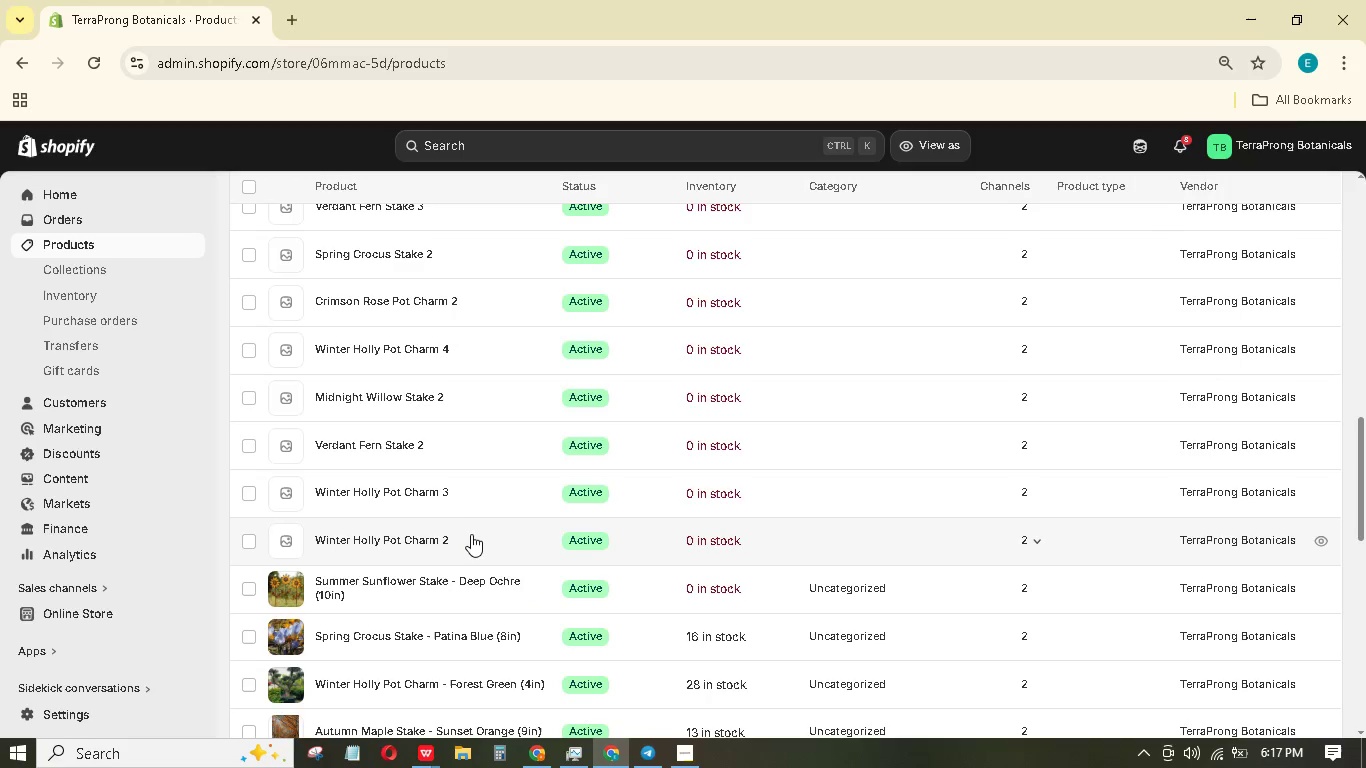 
left_click([472, 538])
 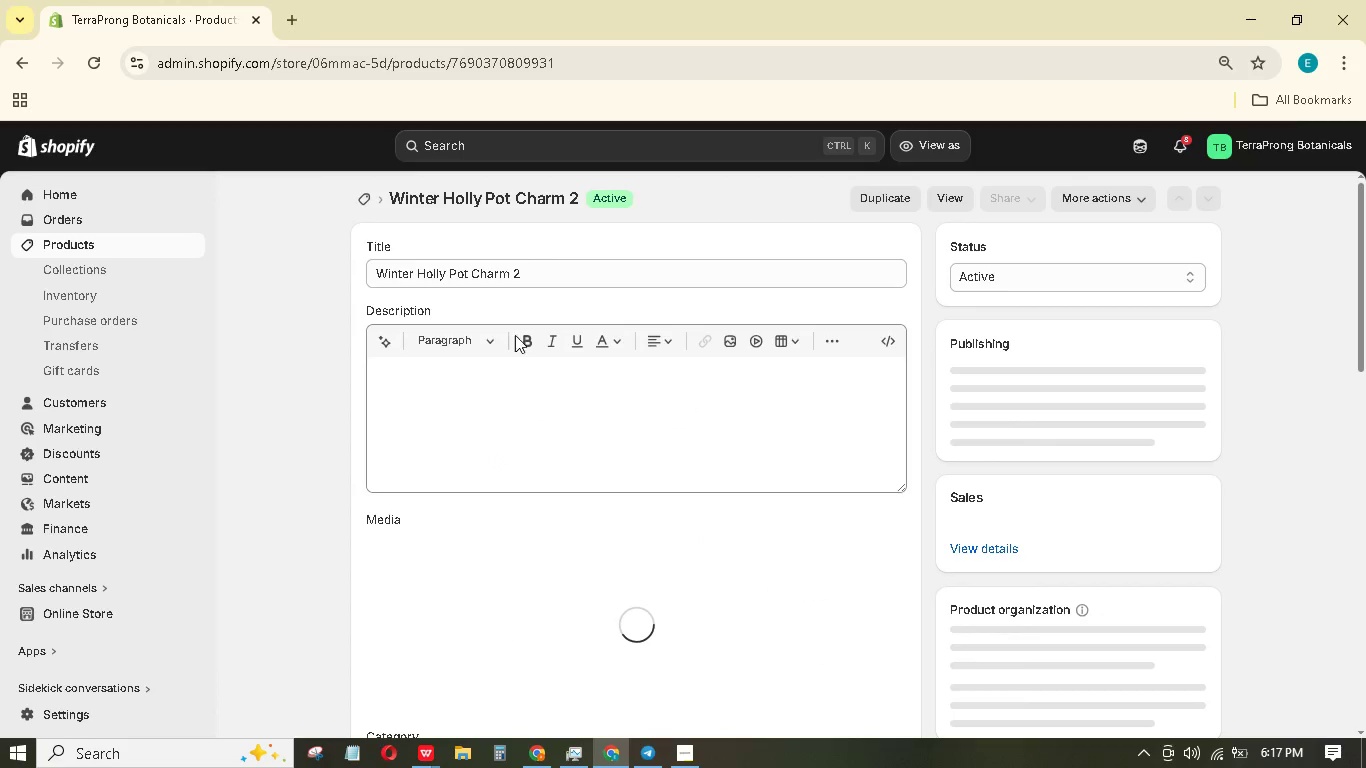 
double_click([548, 278])
 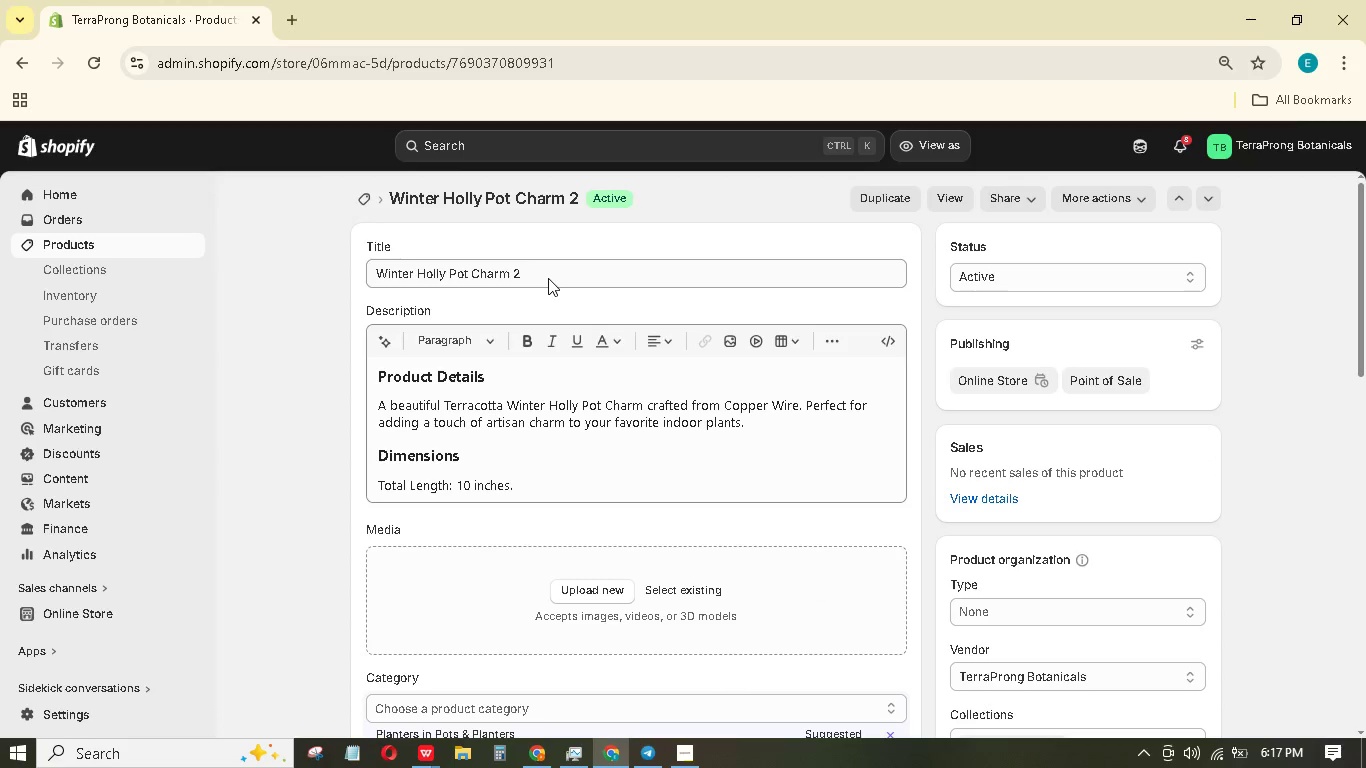 
left_click([548, 278])
 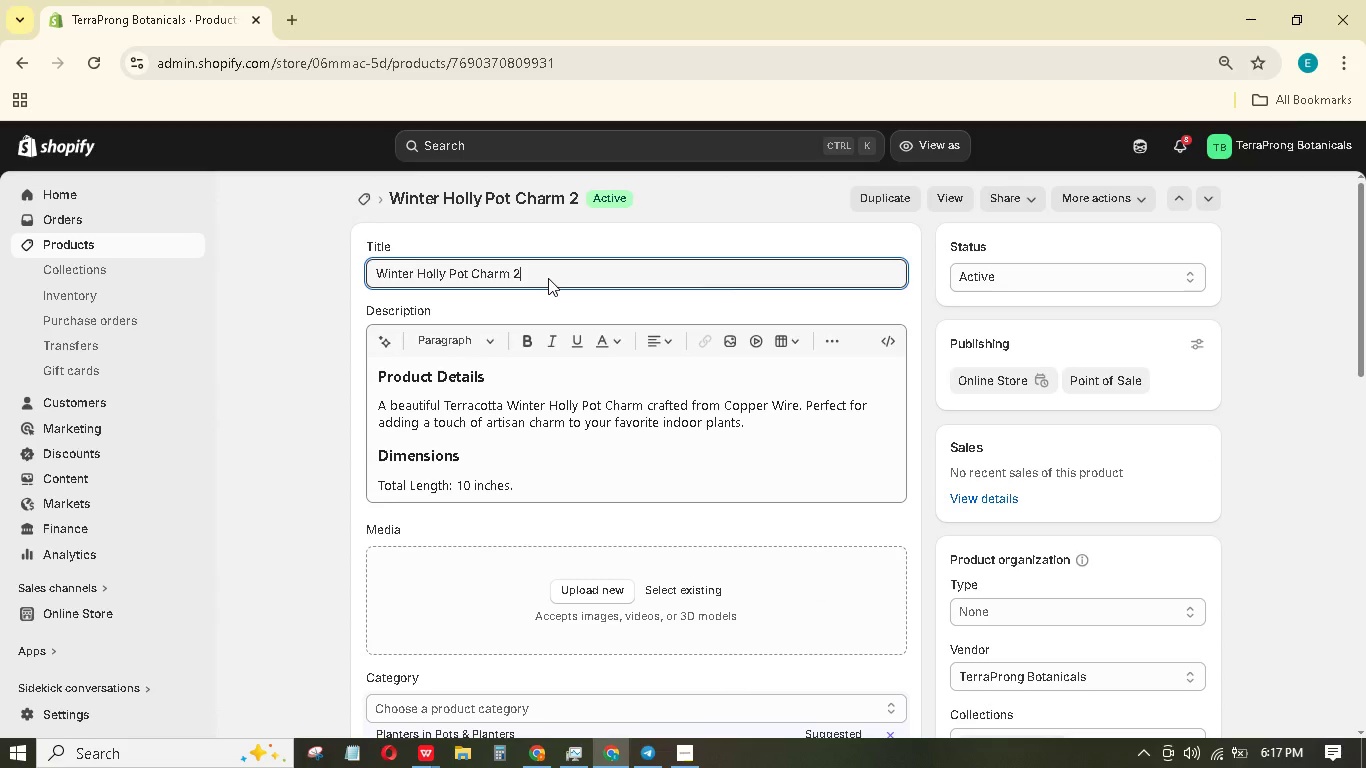 
left_click([548, 278])
 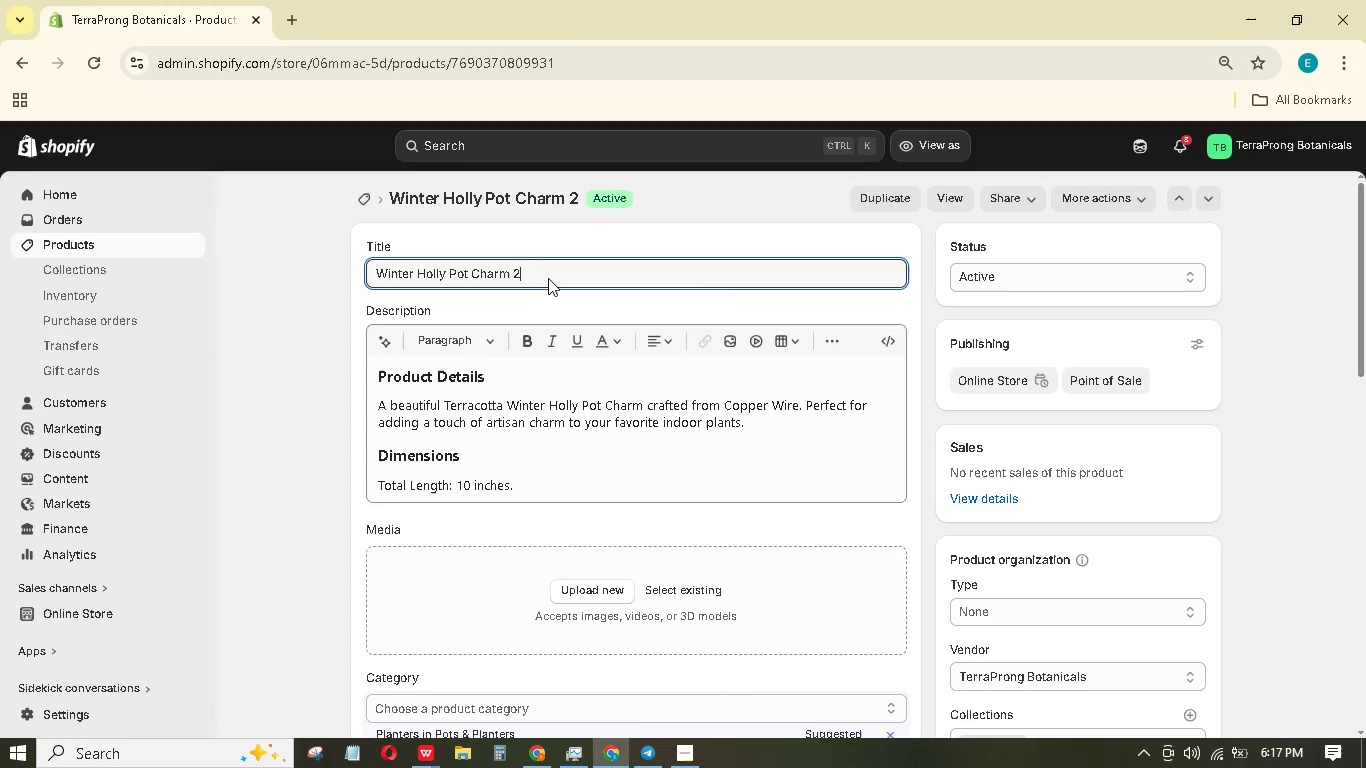 
key(Backspace)
type(Terracotta 910in))
 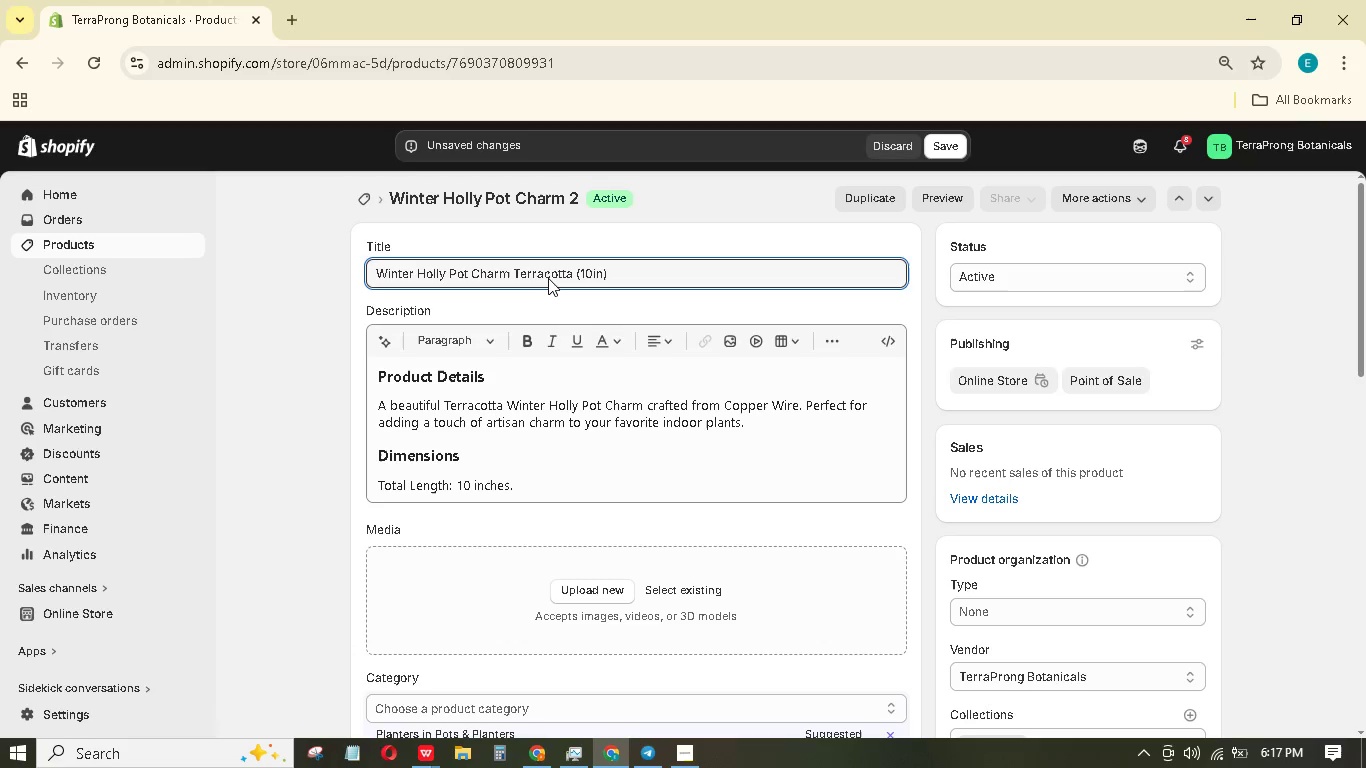 
wait(6.06)
 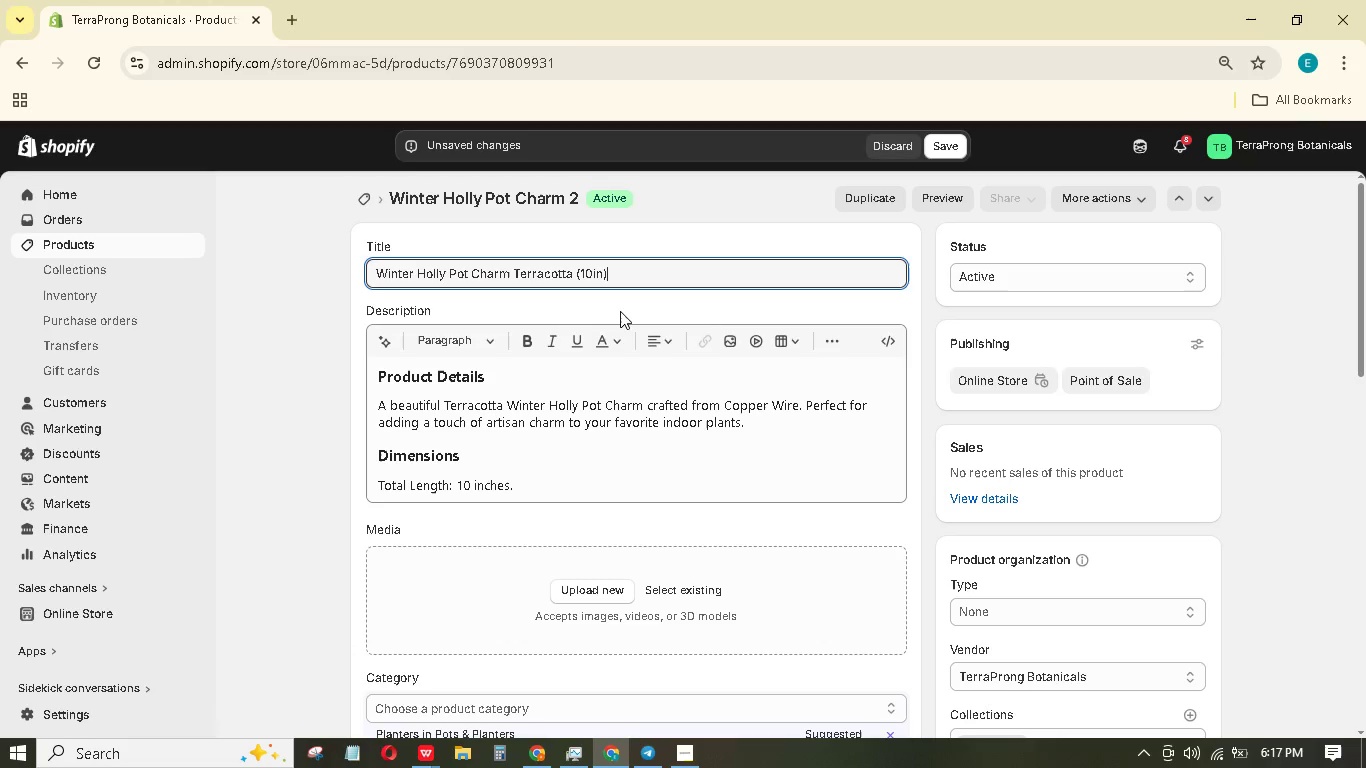 
double_click([747, 420])
 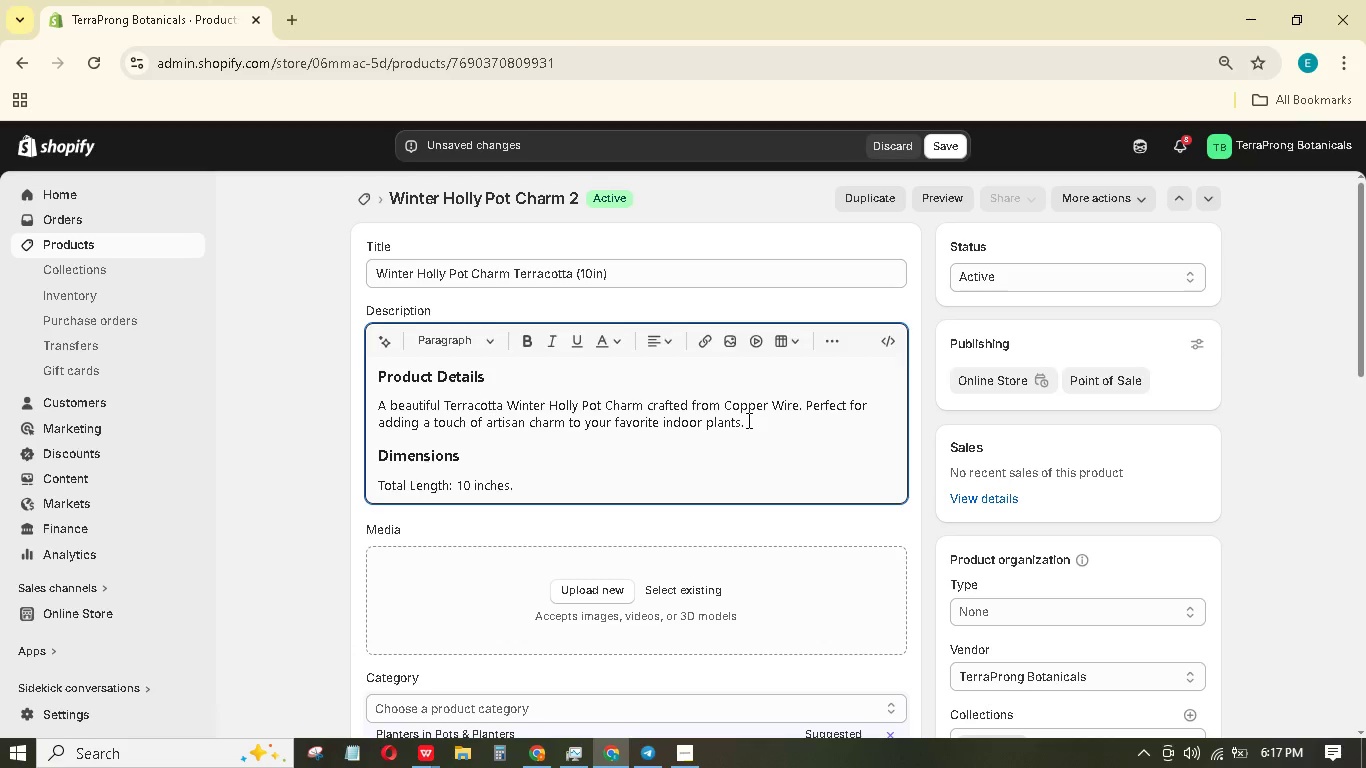 
left_click([749, 424])
 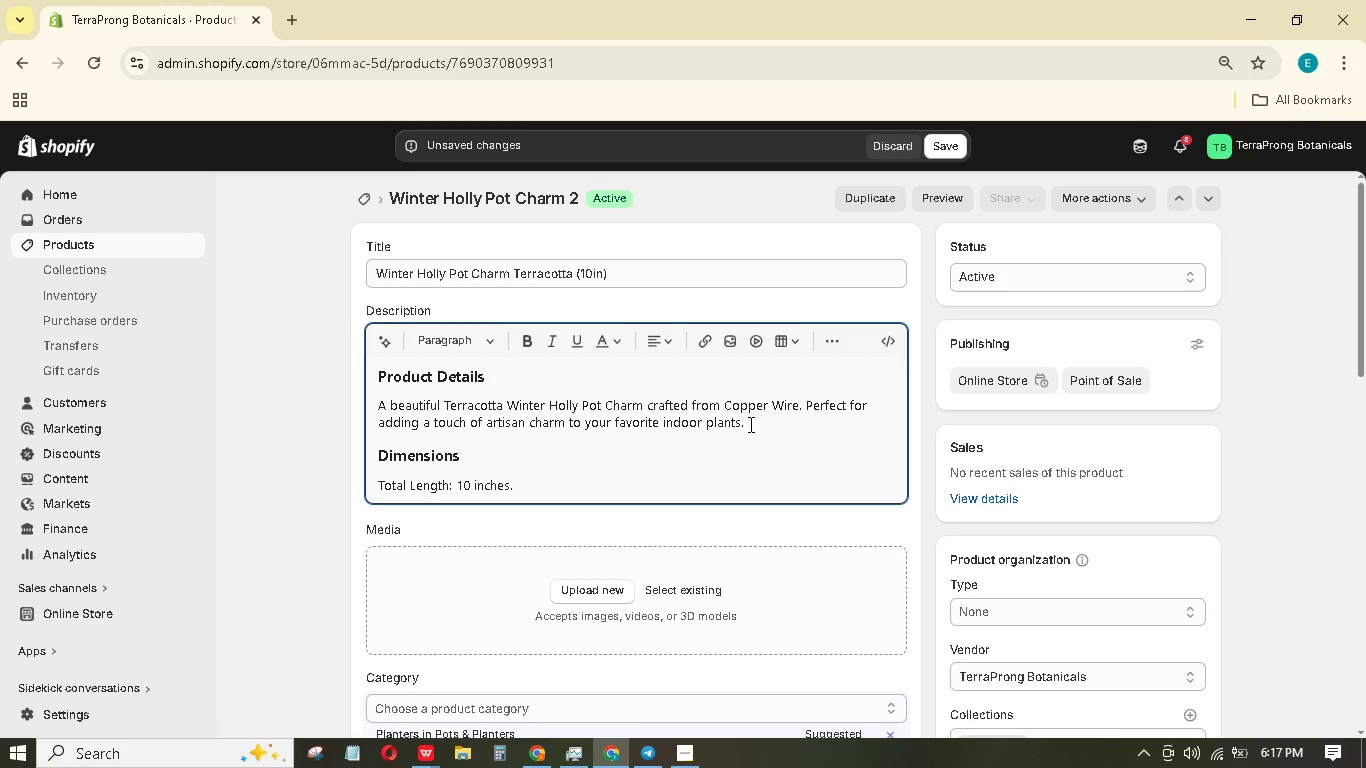 
hold_key(key=ShiftRight, duration=0.89)
 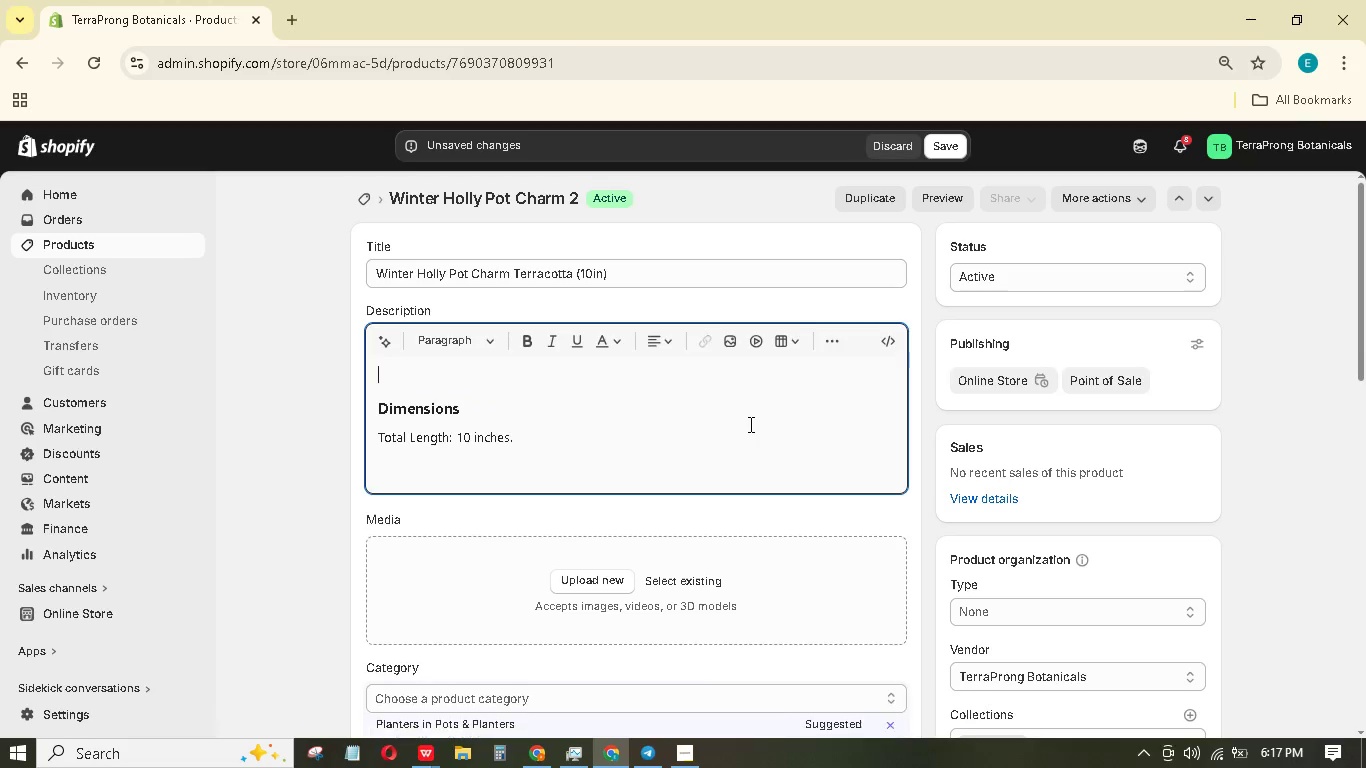 
hold_key(key=ArrowUp, duration=0.72)
 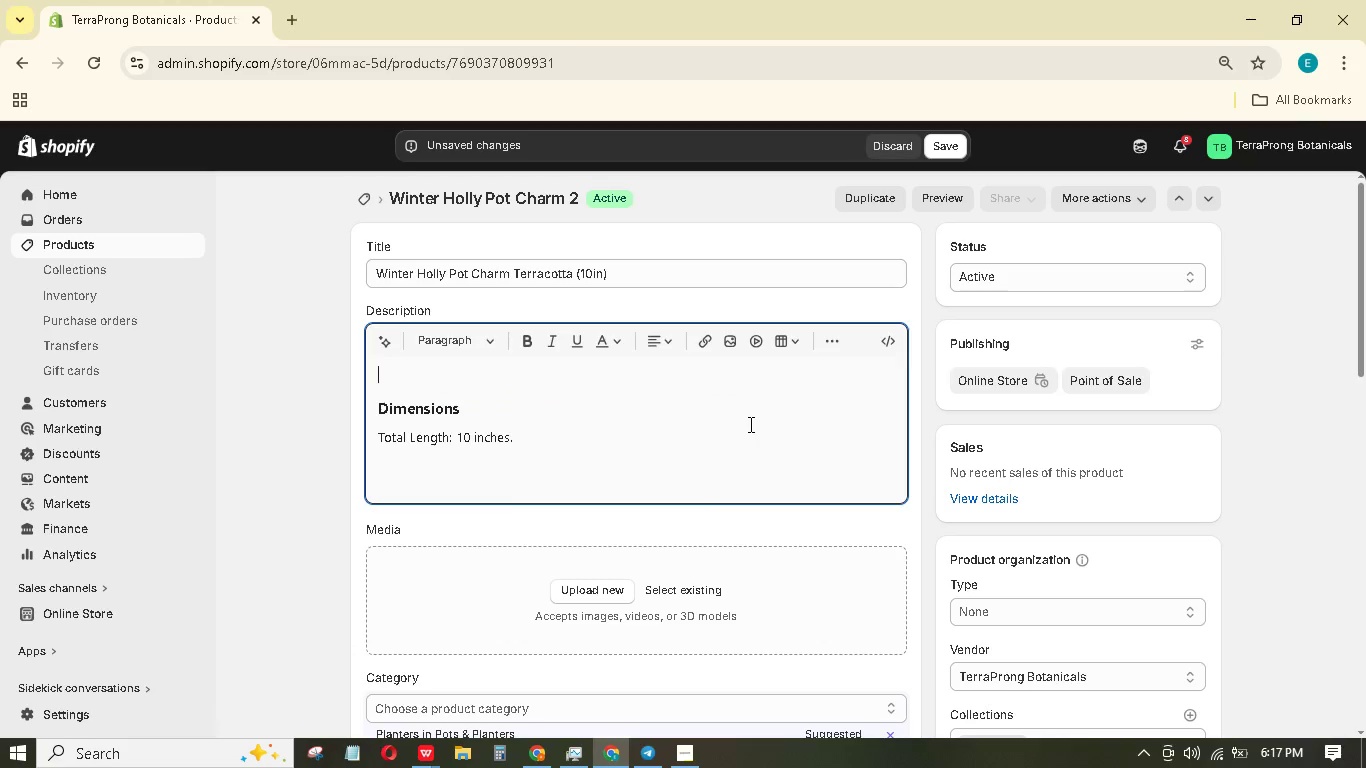 
key(Backspace)
type(A unique WINTEr HOLLy Pot Chrme in )
 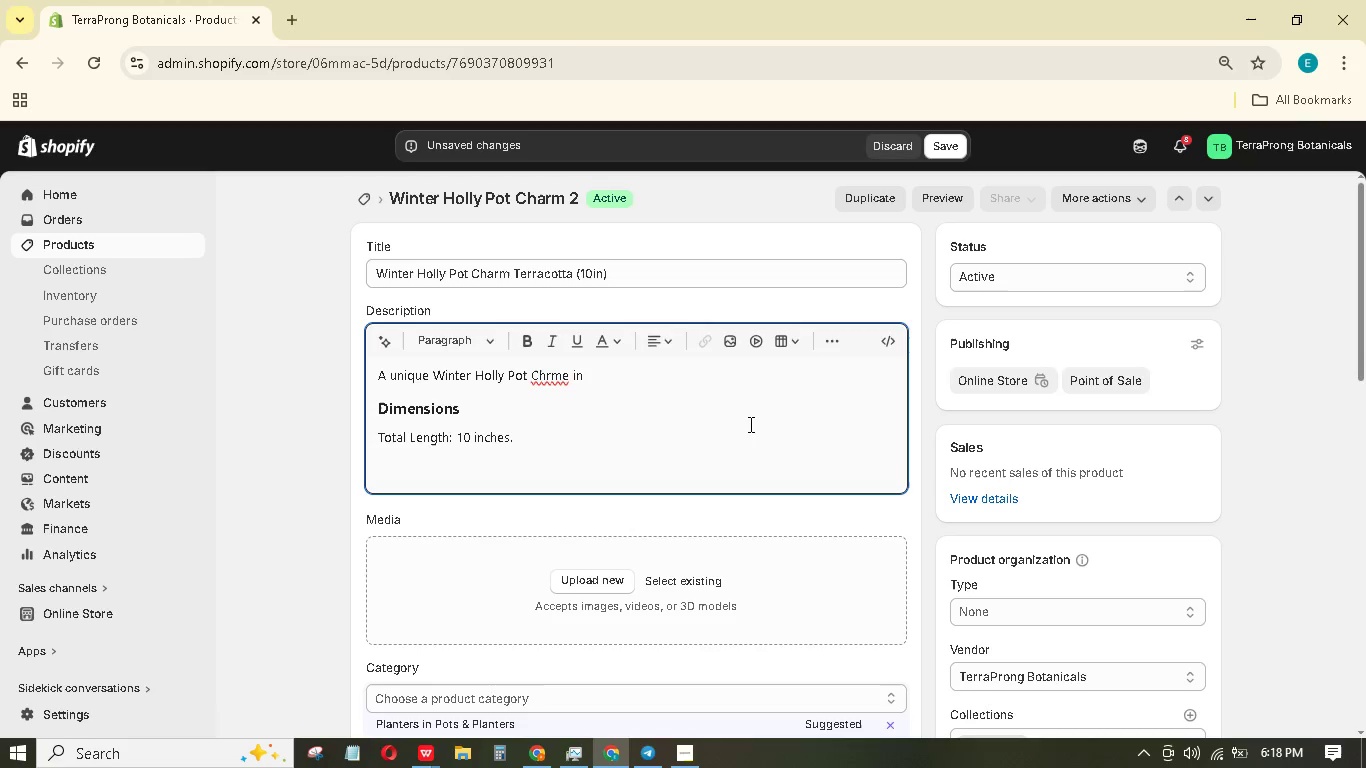 
hold_key(key=ArrowLeft, duration=0.62)
 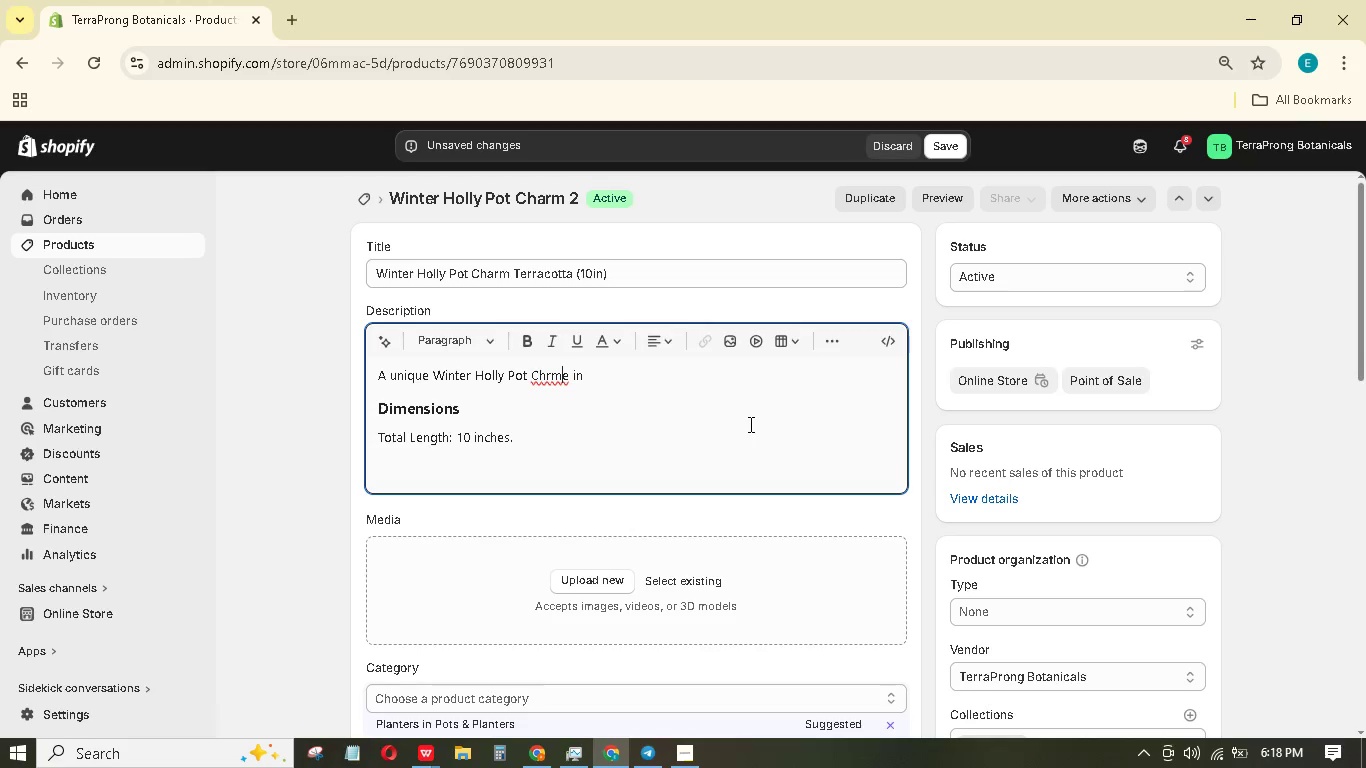 
key(ArrowLeft)
 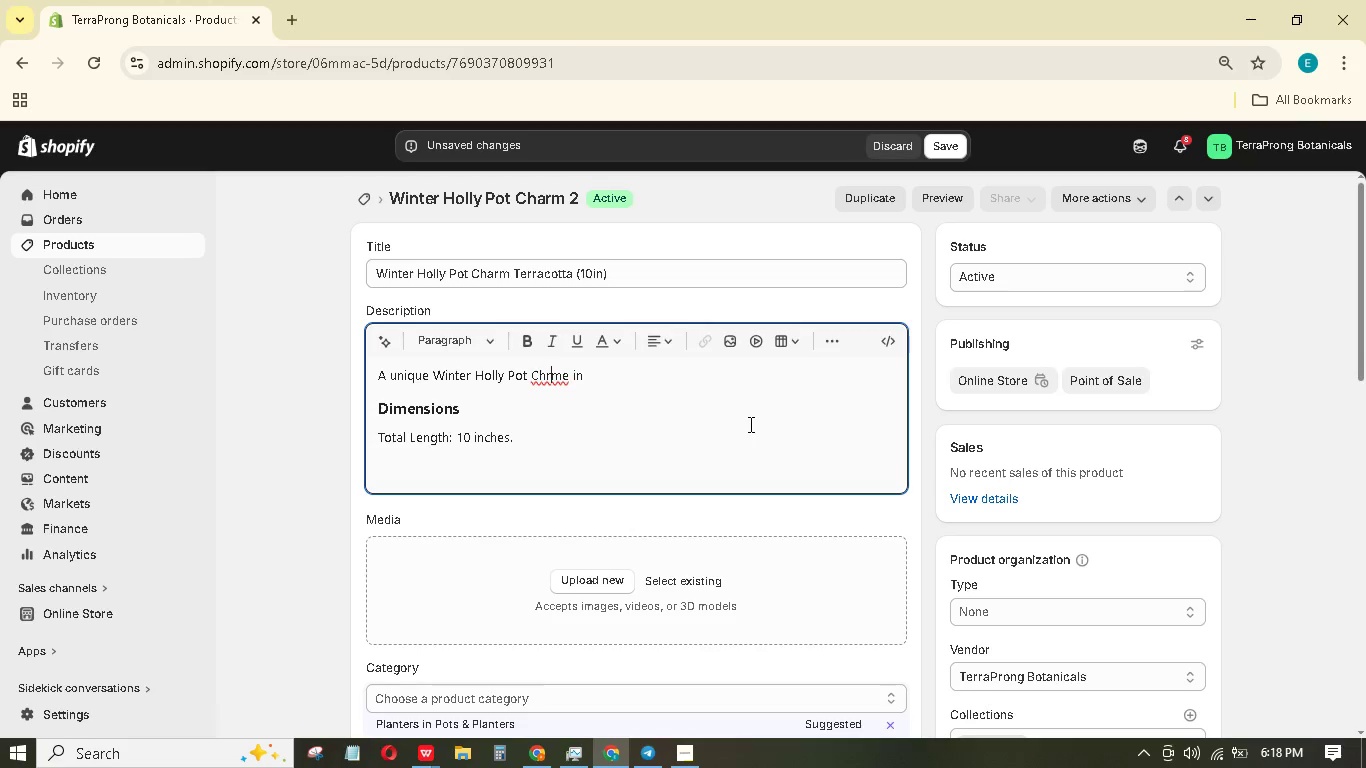 
key(ArrowLeft)
 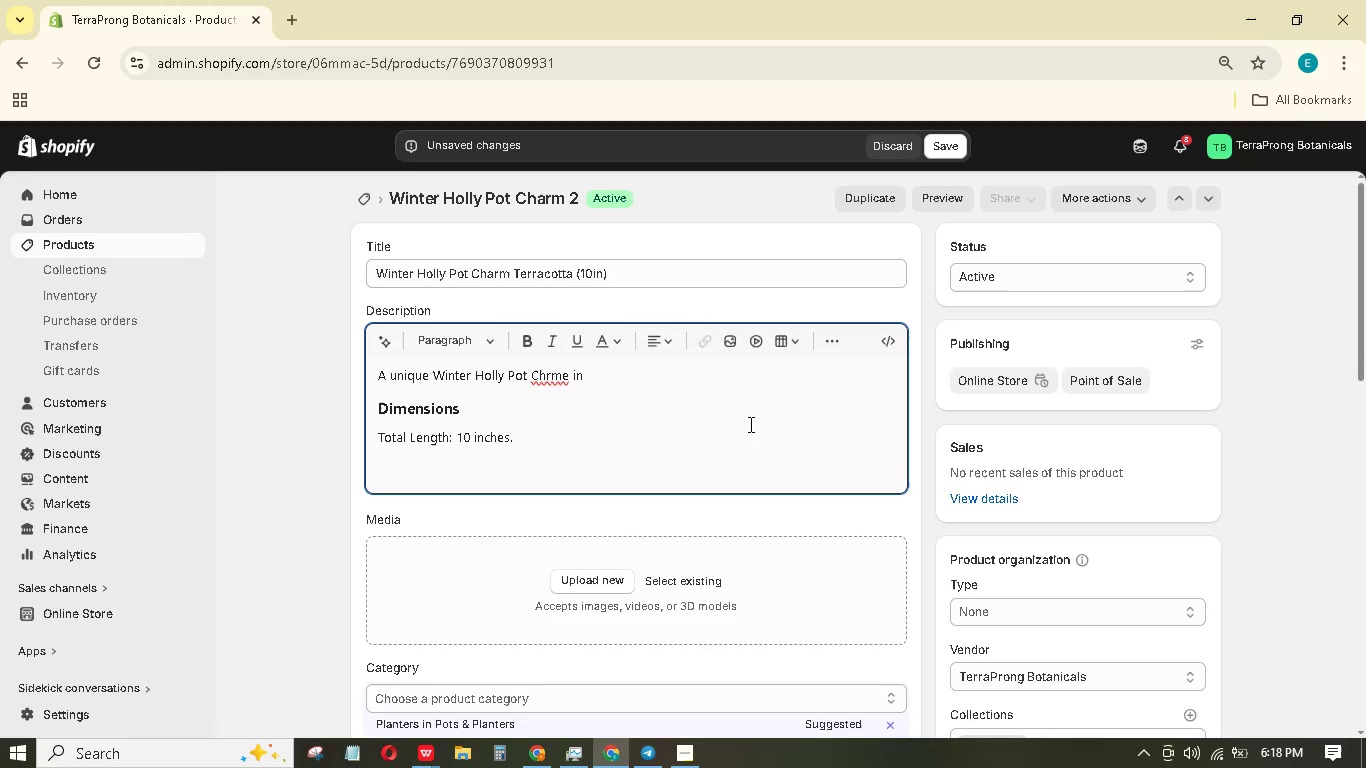 
key(A)
 